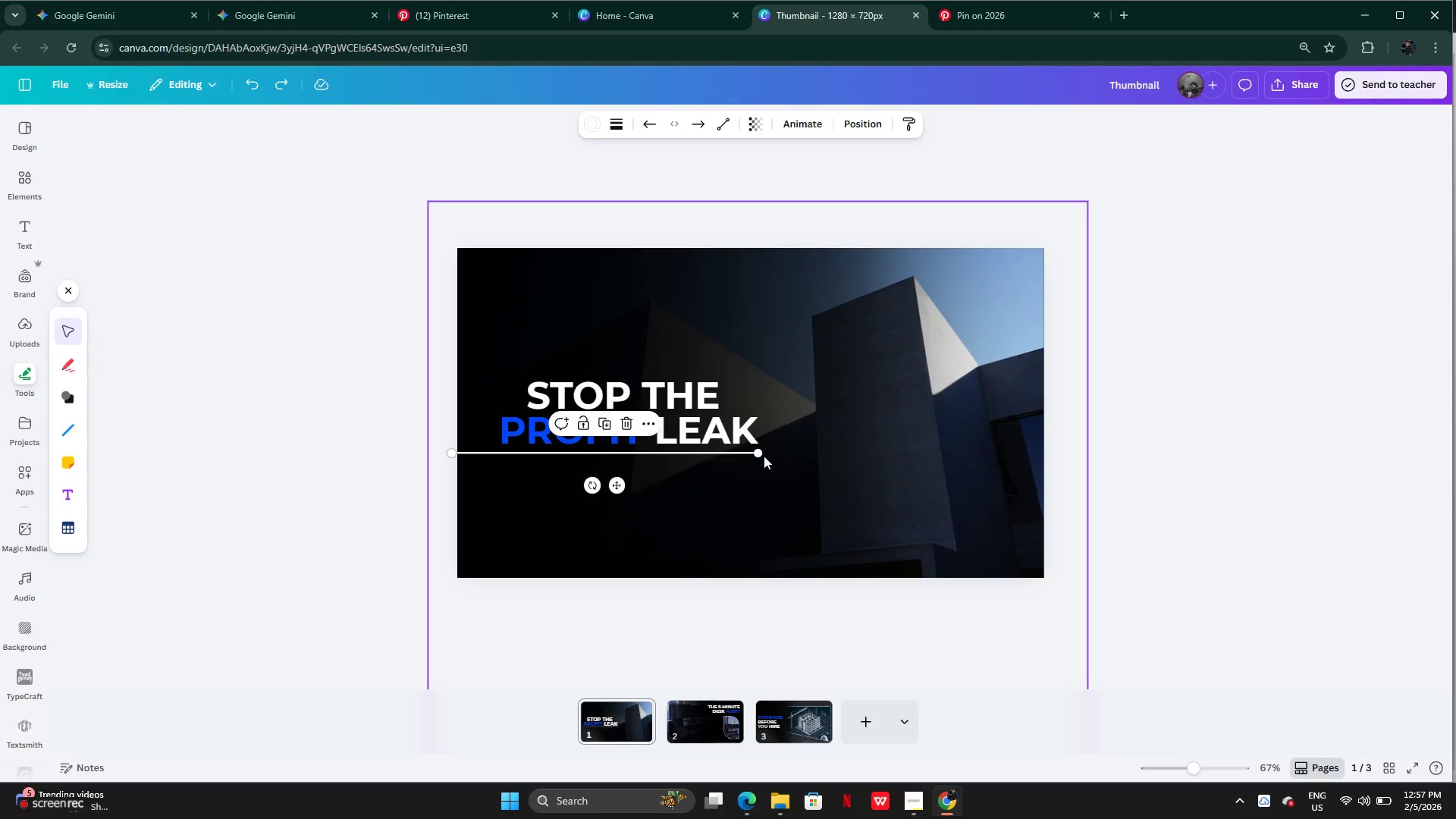 
left_click_drag(start_coordinate=[761, 453], to_coordinate=[501, 259])
 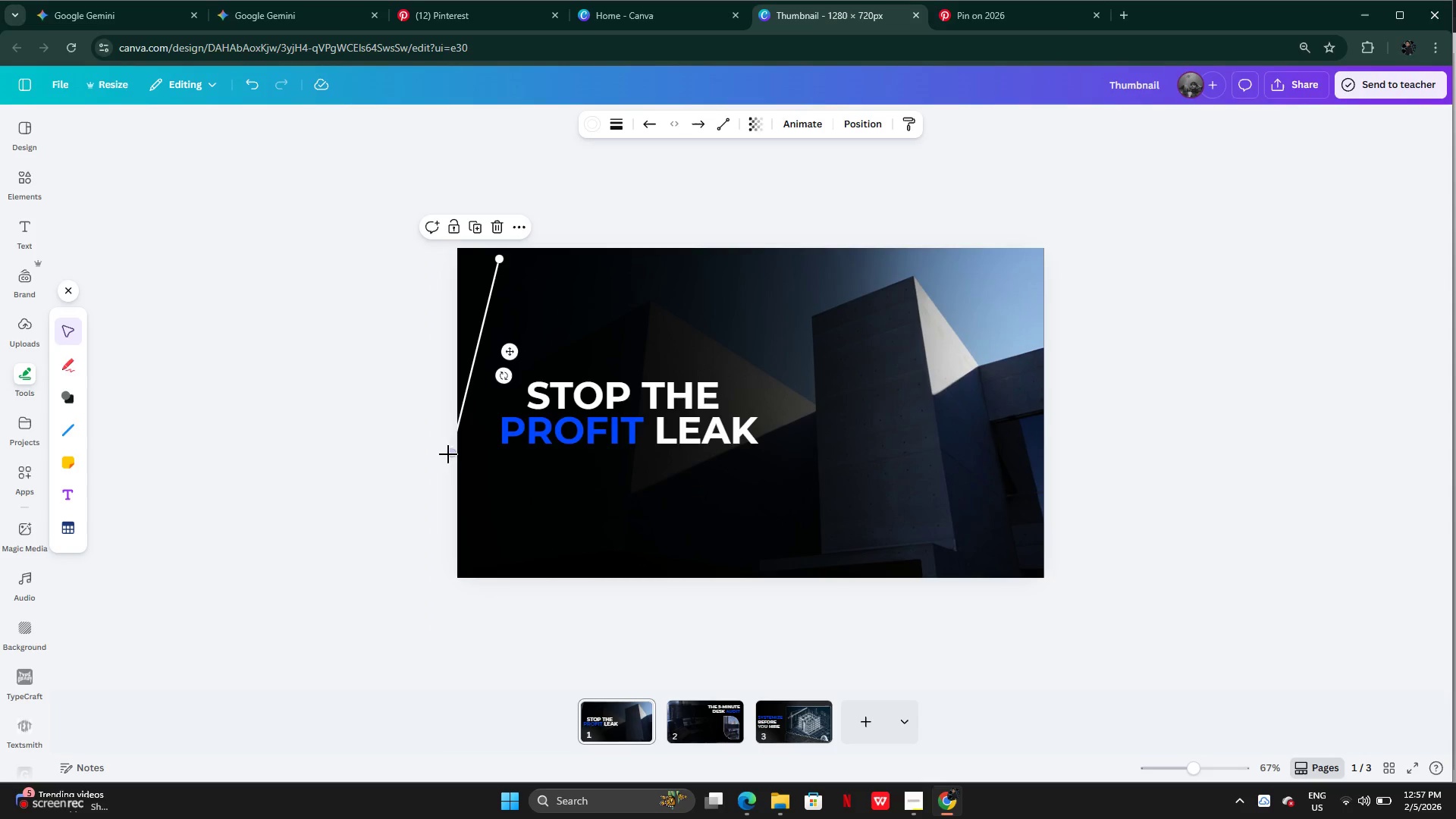 
left_click_drag(start_coordinate=[452, 455], to_coordinate=[501, 594])
 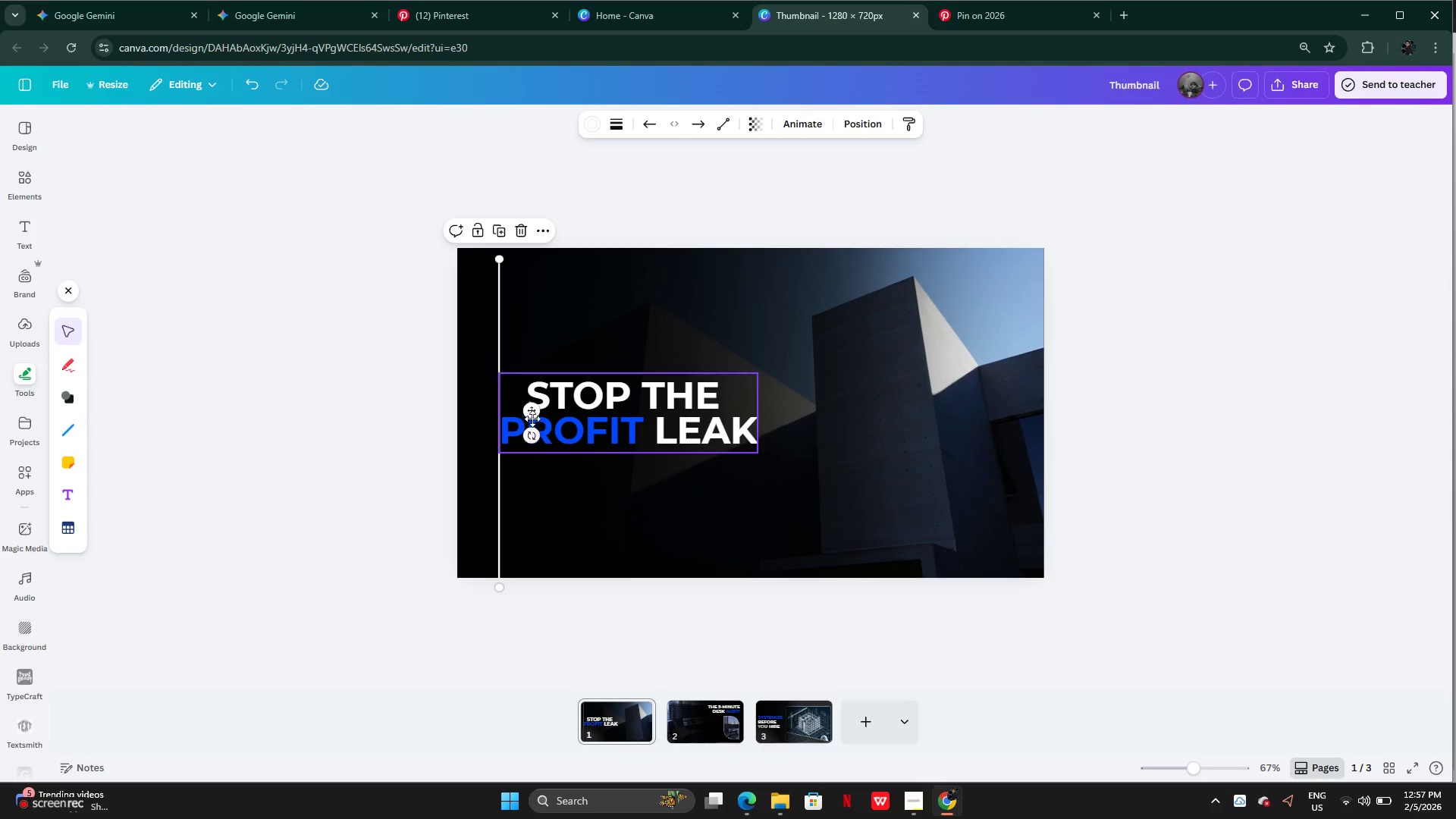 
left_click_drag(start_coordinate=[532, 411], to_coordinate=[523, 404])
 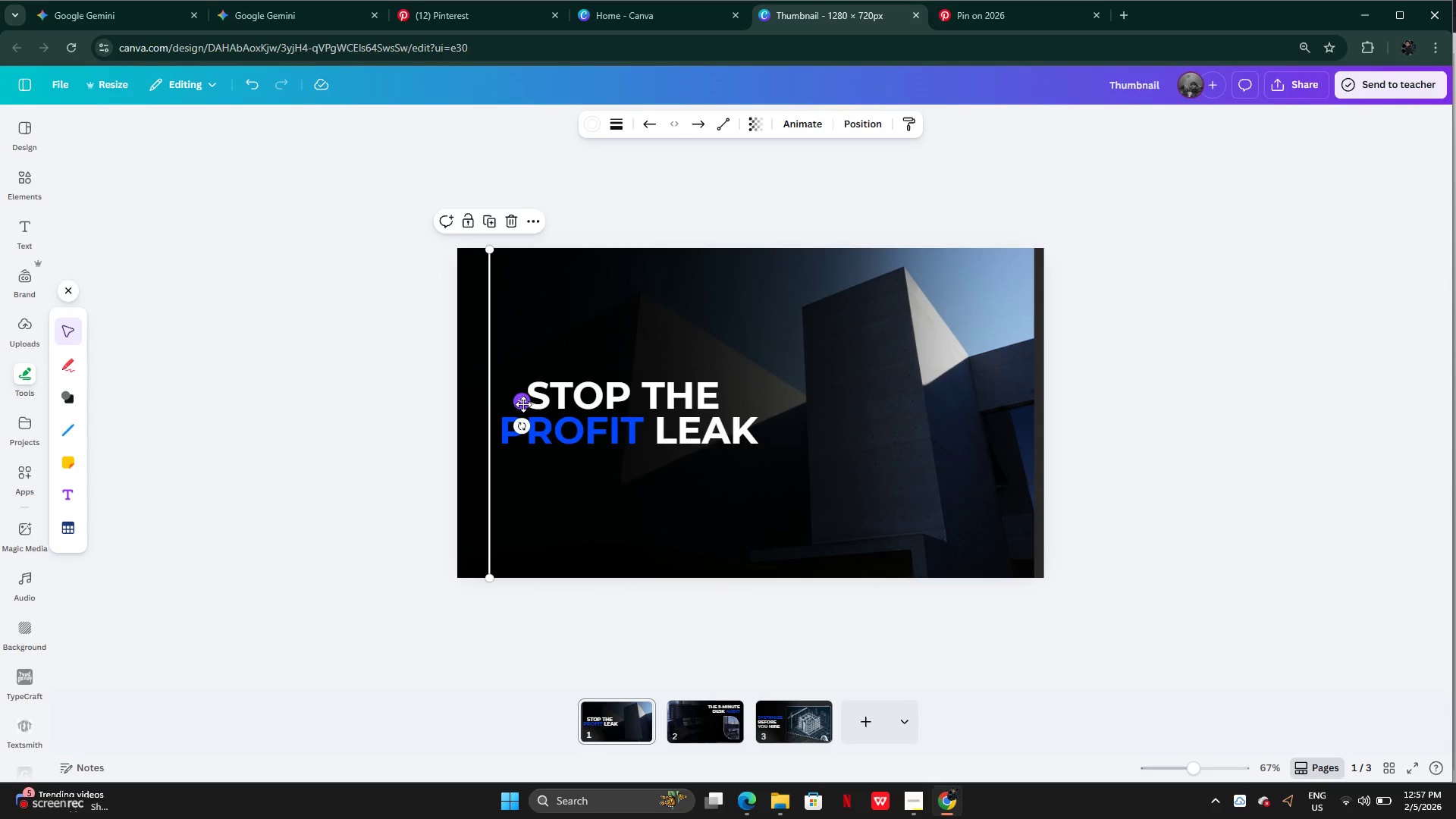 
key(Control+ControlLeft)
 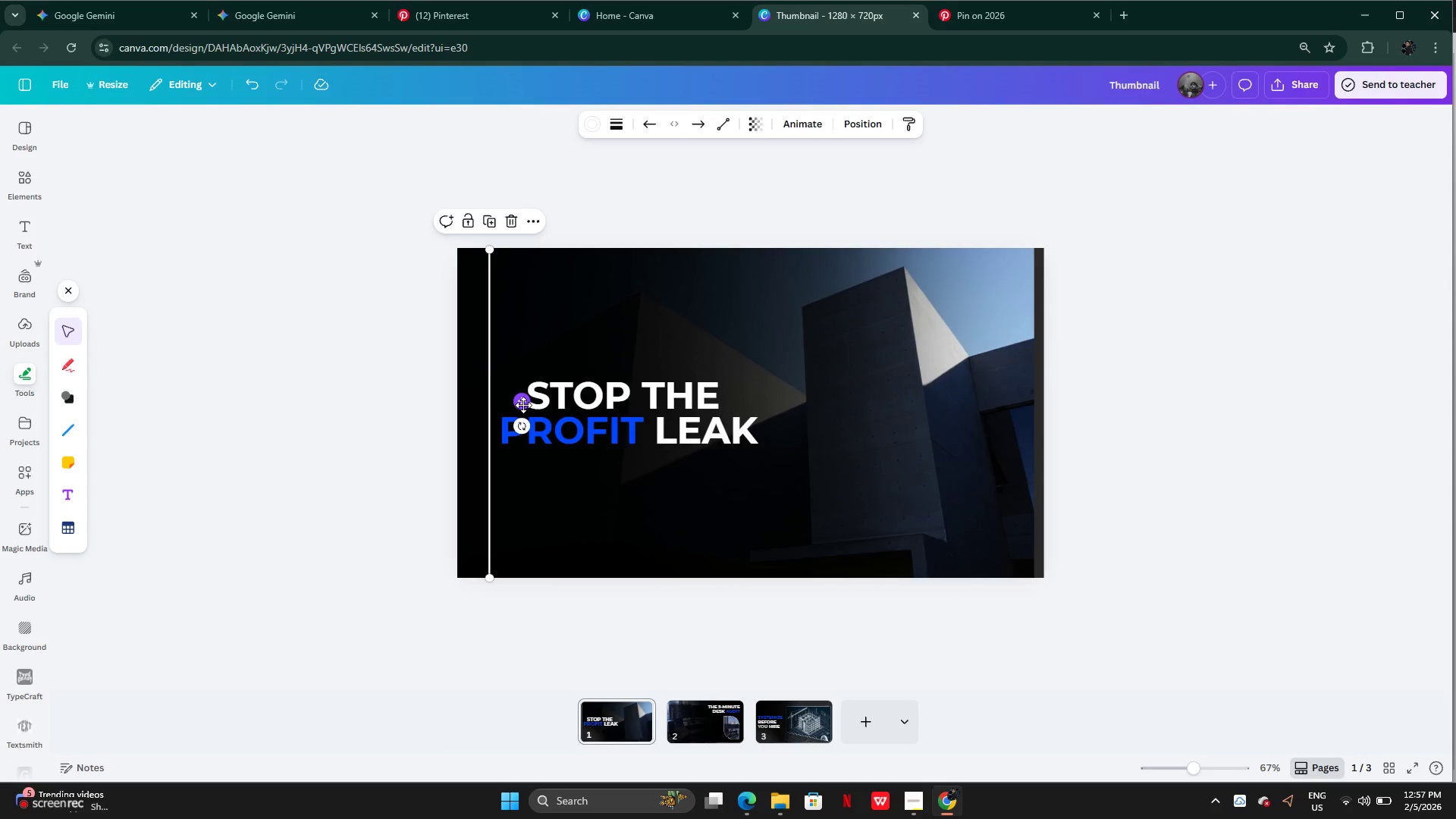 
key(Control+Z)
 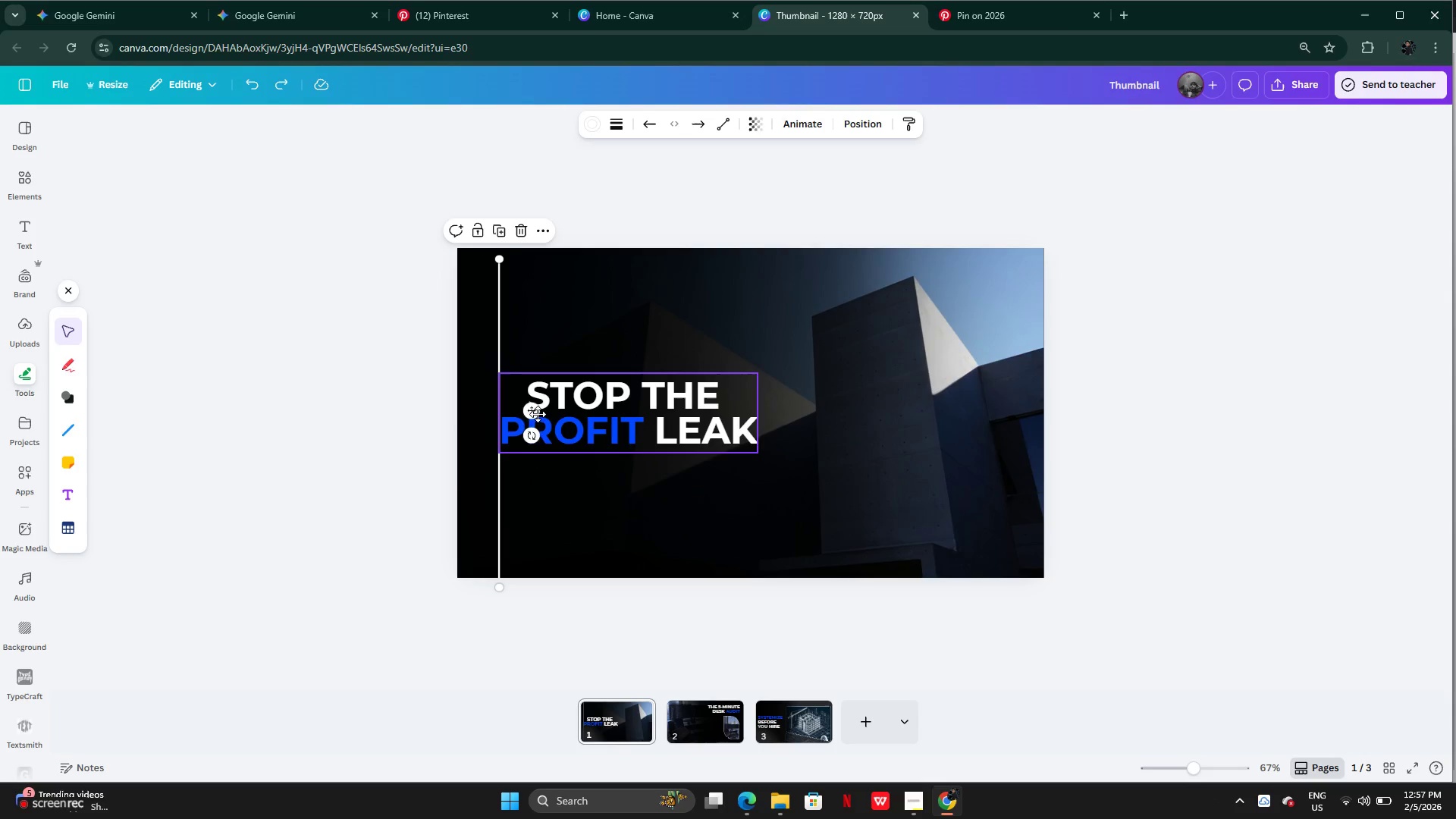 
key(Control+Z)
 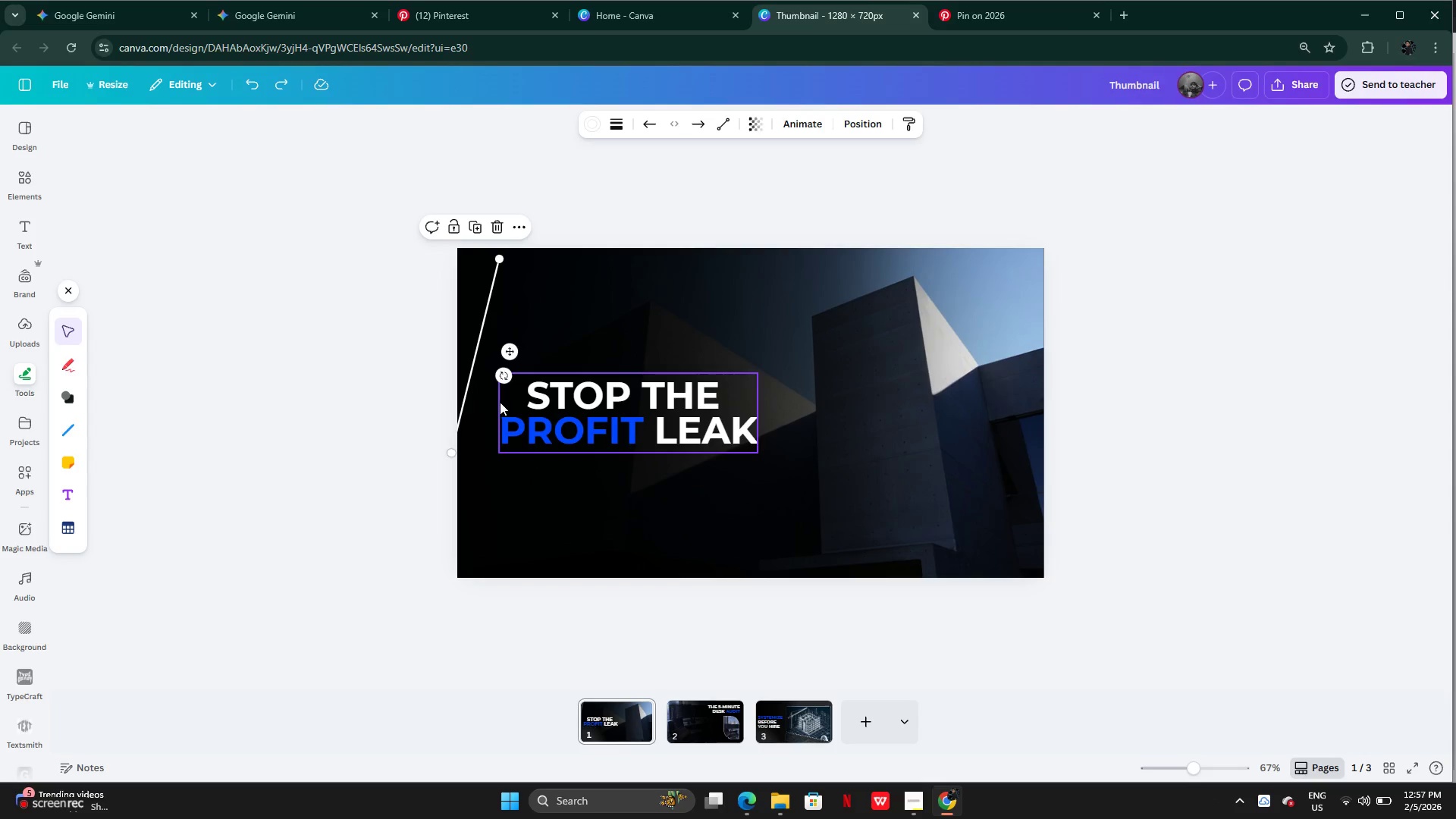 
key(Control+Z)
 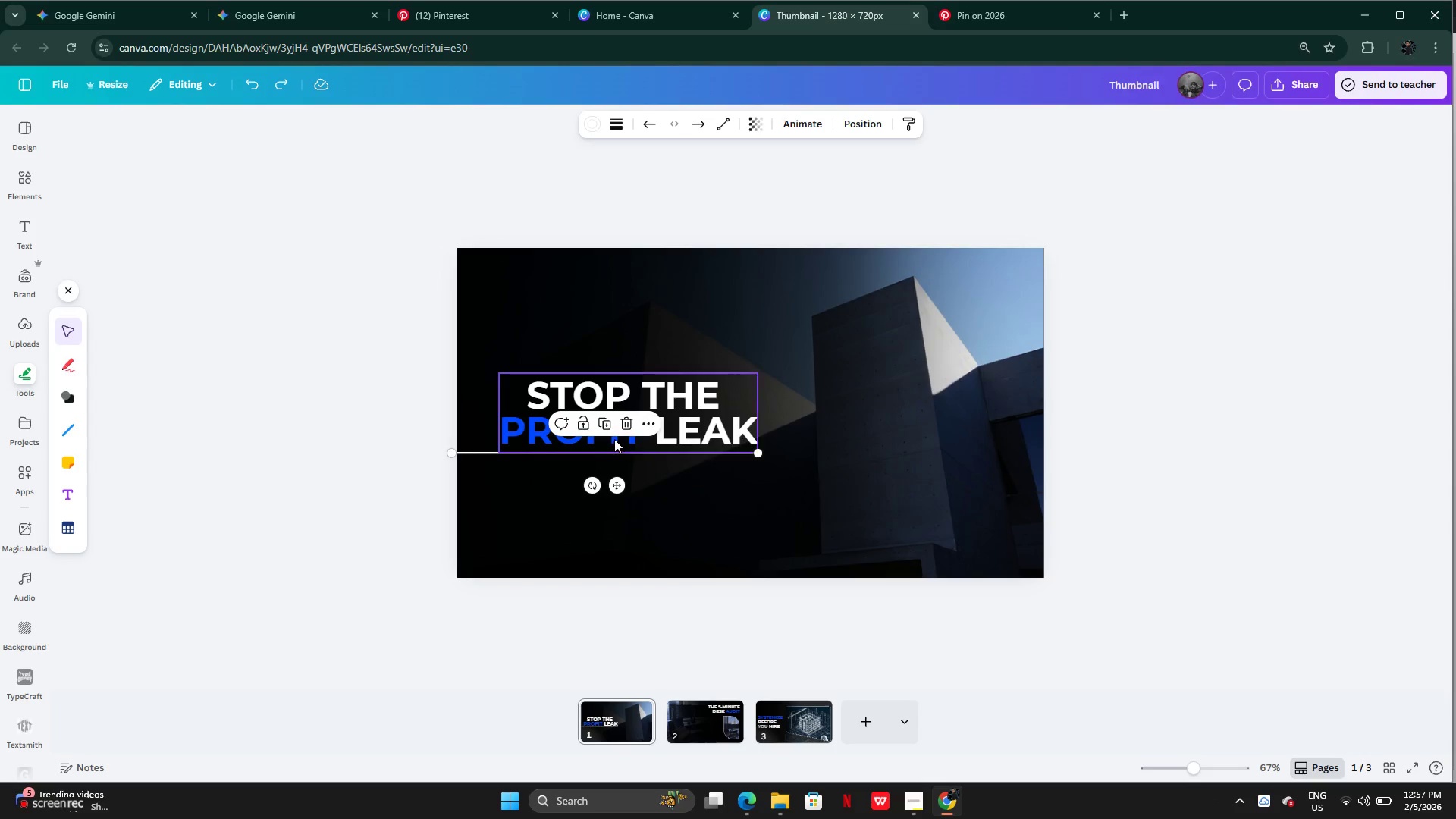 
left_click([619, 425])
 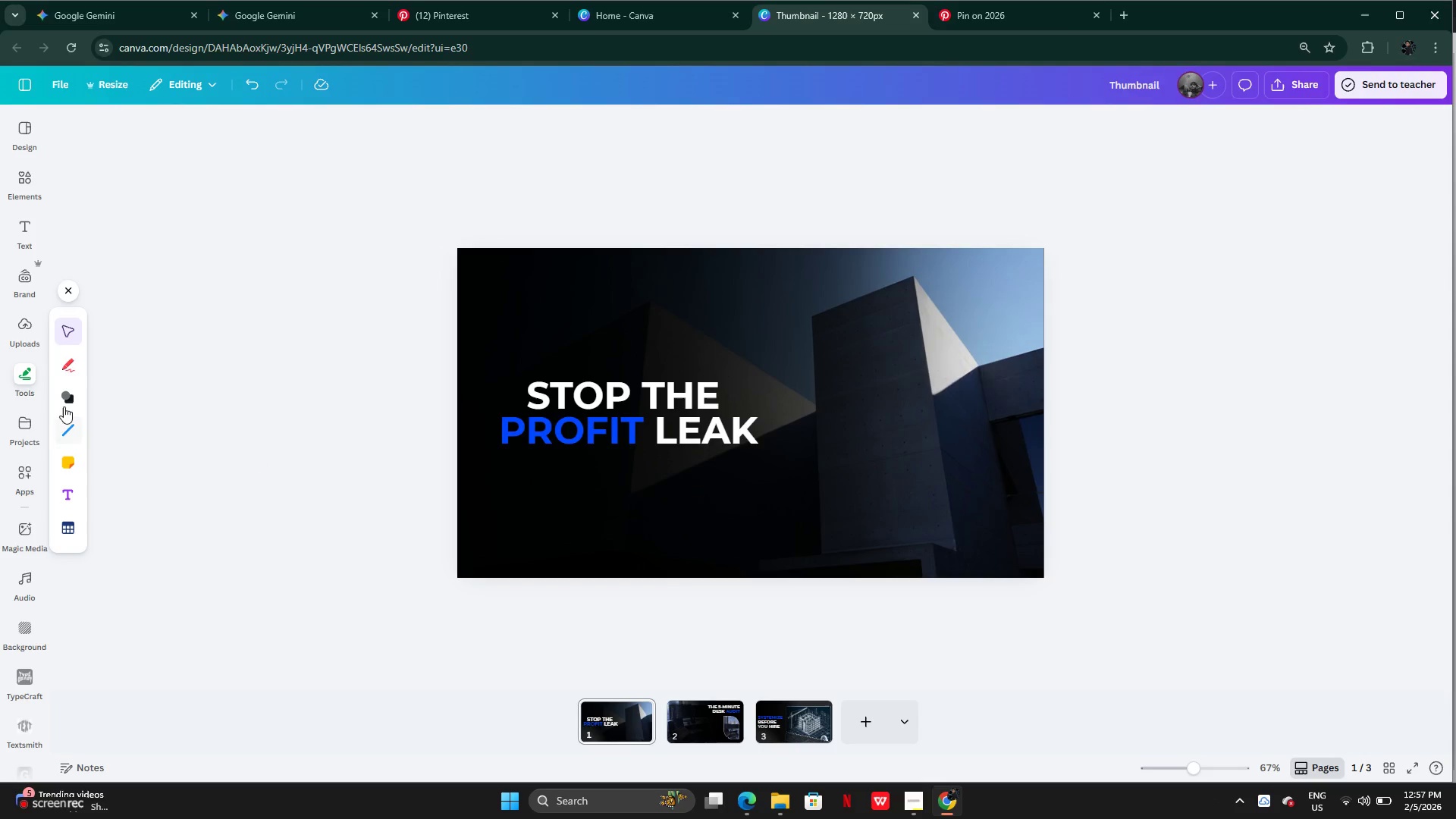 
left_click([68, 397])
 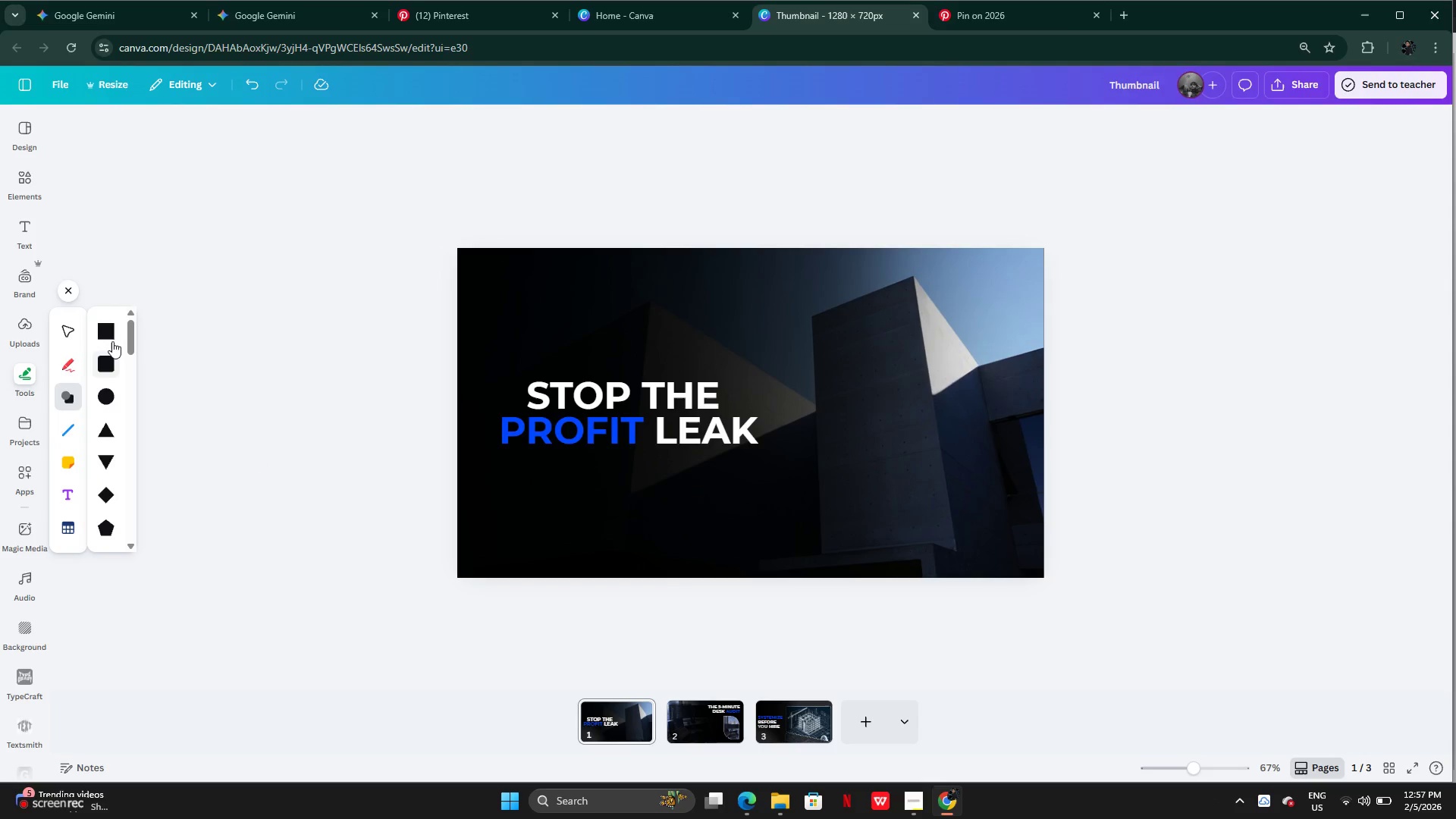 
left_click([104, 329])
 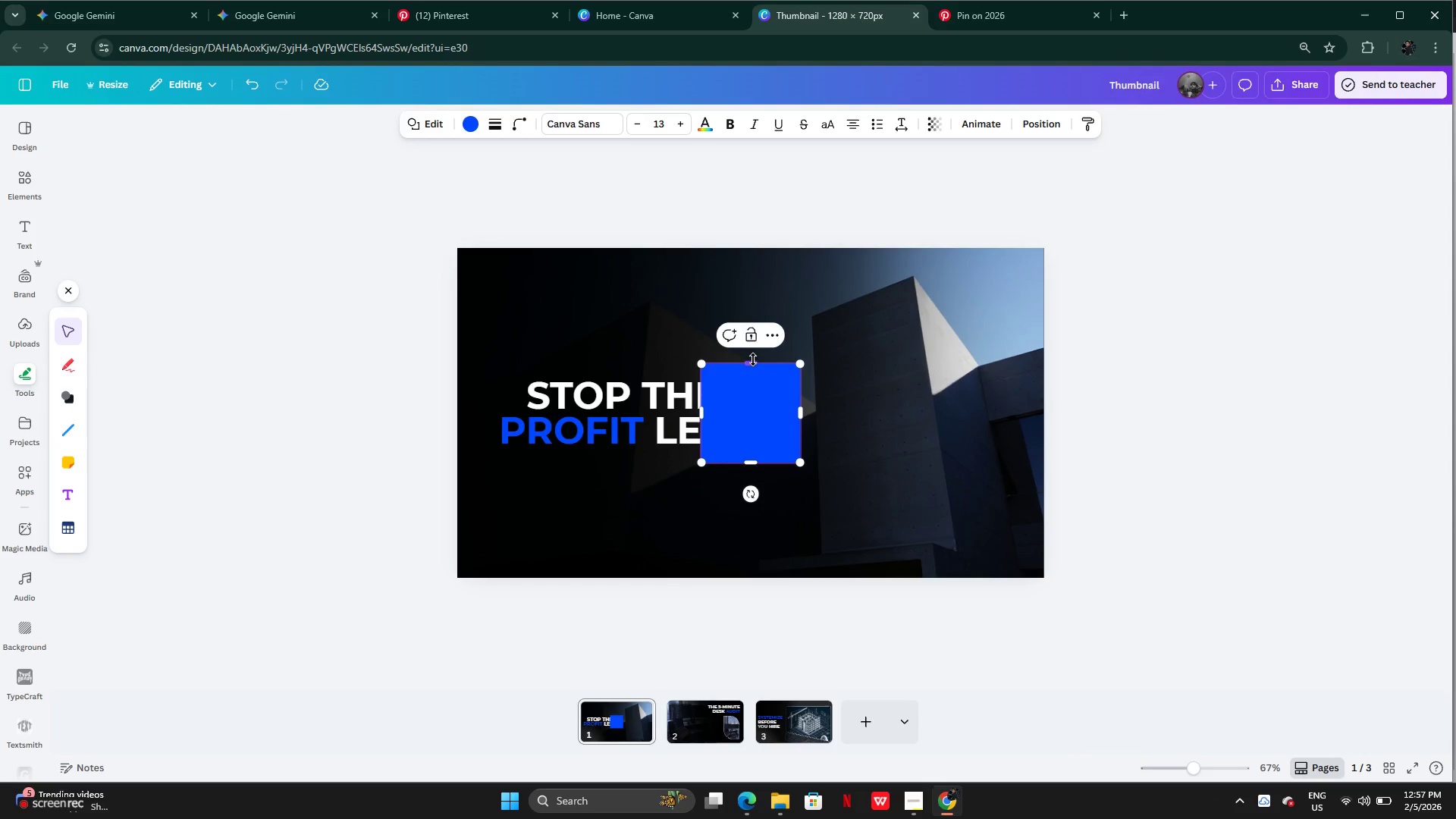 
left_click_drag(start_coordinate=[748, 369], to_coordinate=[757, 464])
 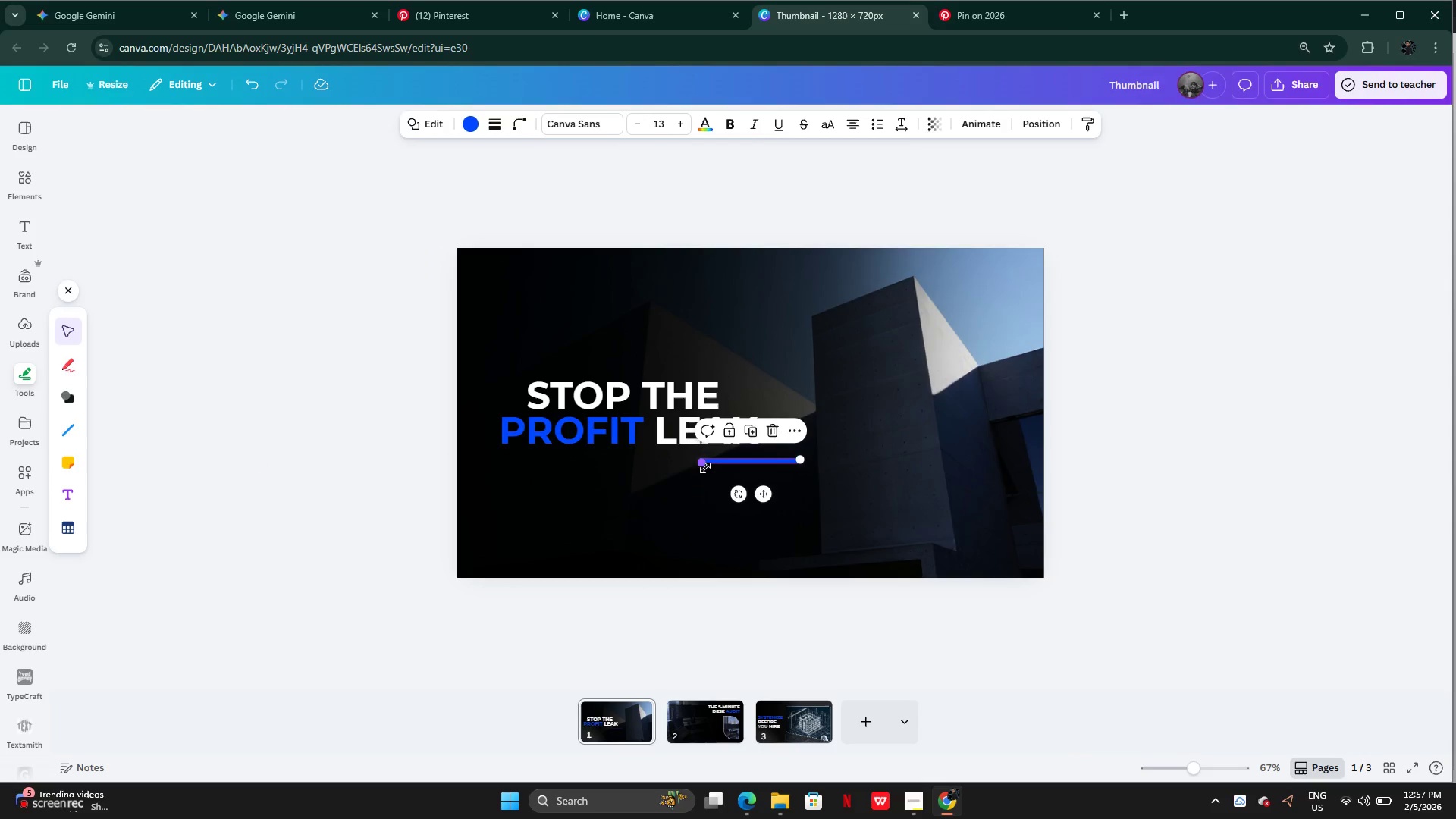 
left_click_drag(start_coordinate=[702, 466], to_coordinate=[425, 466])
 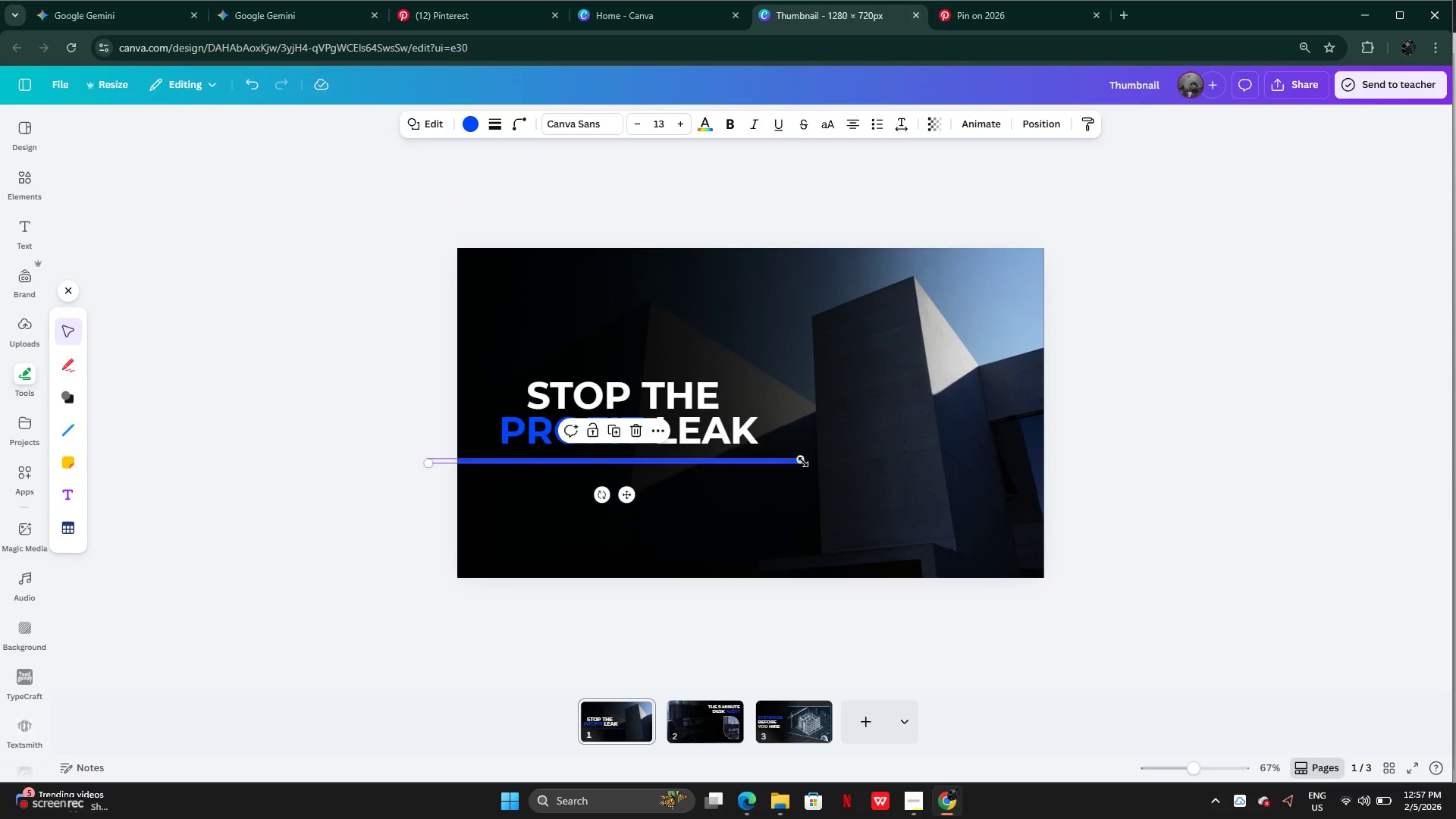 
left_click_drag(start_coordinate=[804, 457], to_coordinate=[495, 240])
 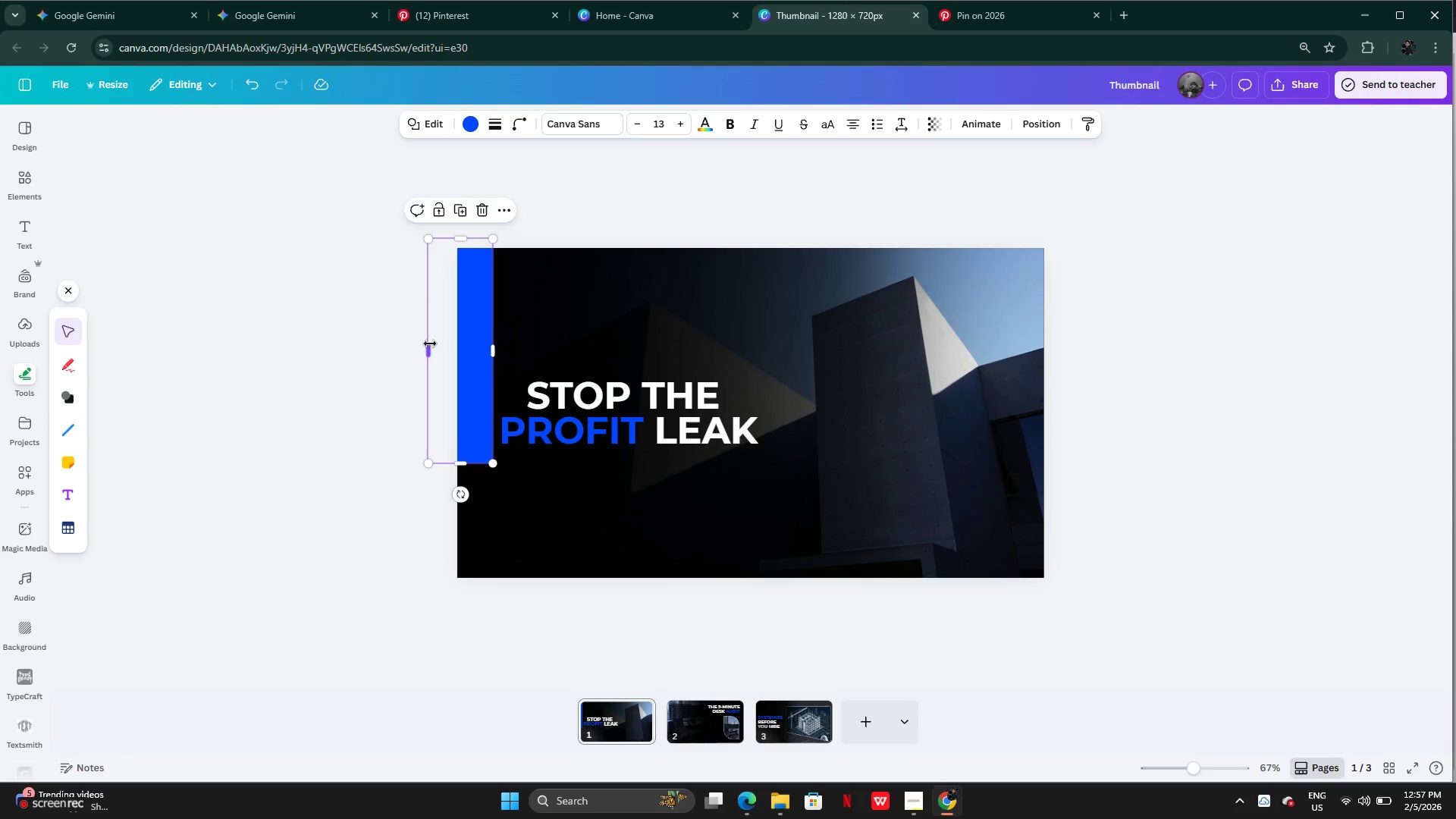 
left_click_drag(start_coordinate=[429, 346], to_coordinate=[488, 359])
 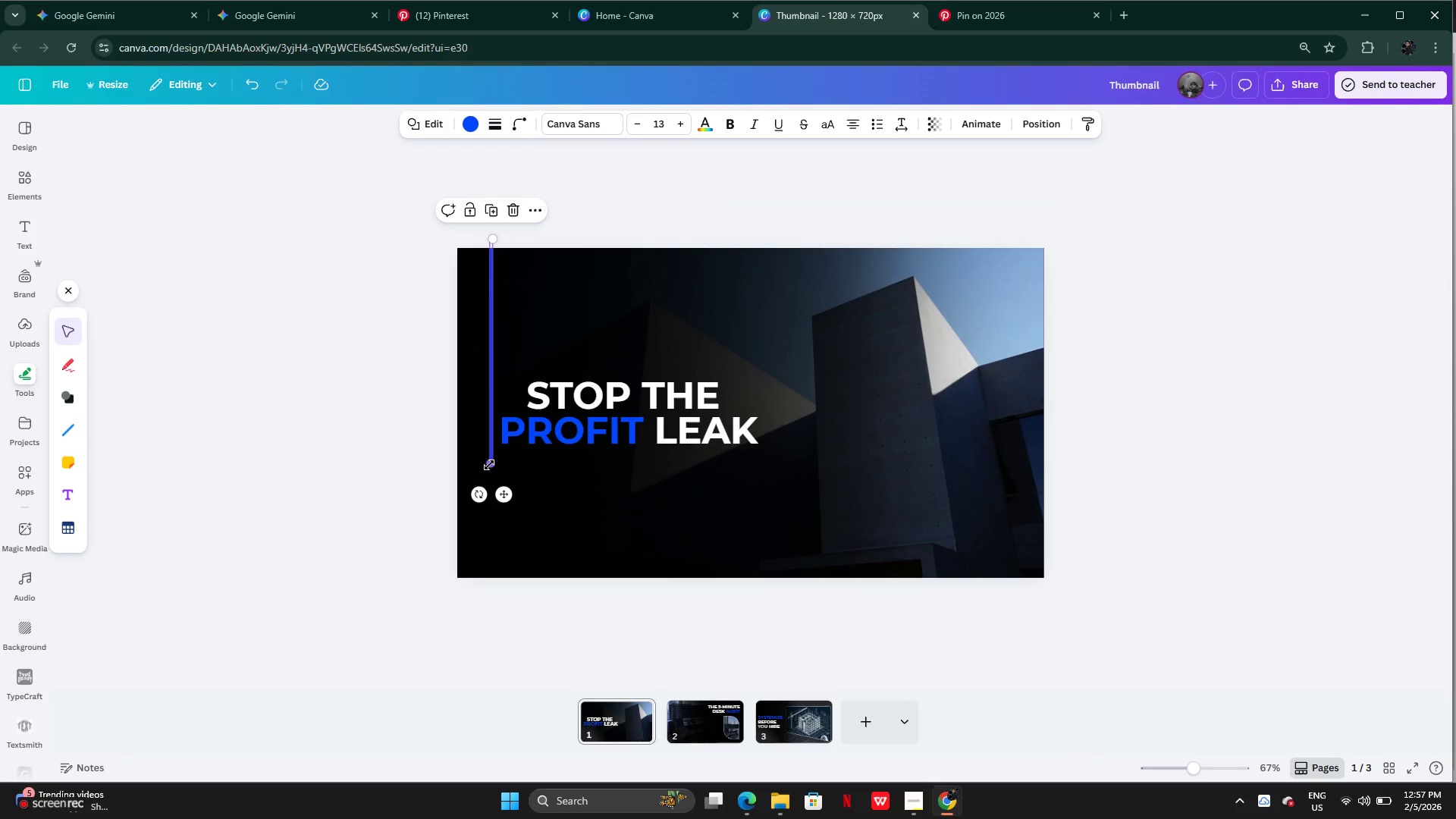 
left_click_drag(start_coordinate=[489, 465], to_coordinate=[493, 587])
 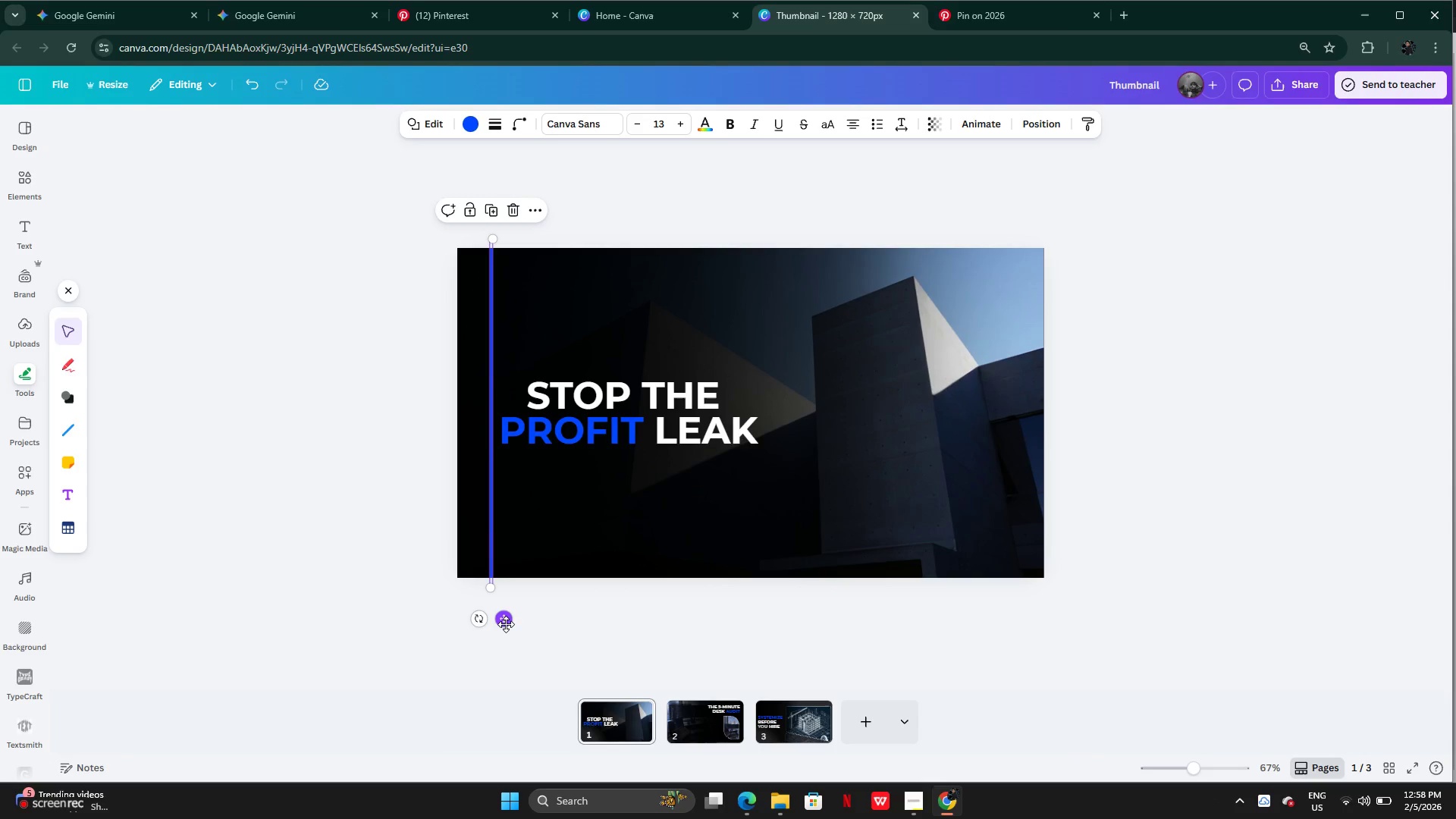 
left_click_drag(start_coordinate=[502, 622], to_coordinate=[494, 621])
 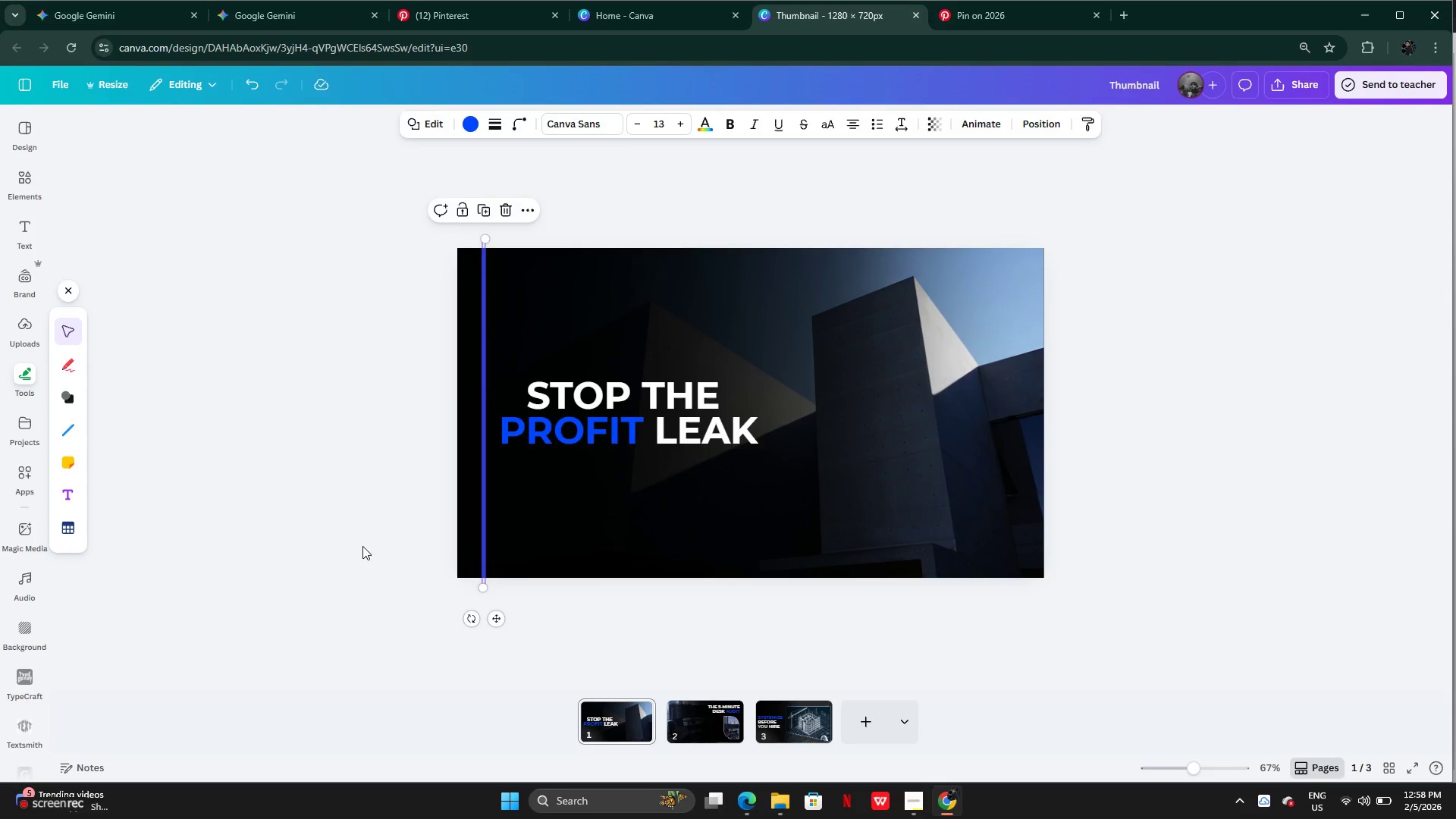 
double_click([362, 546])
 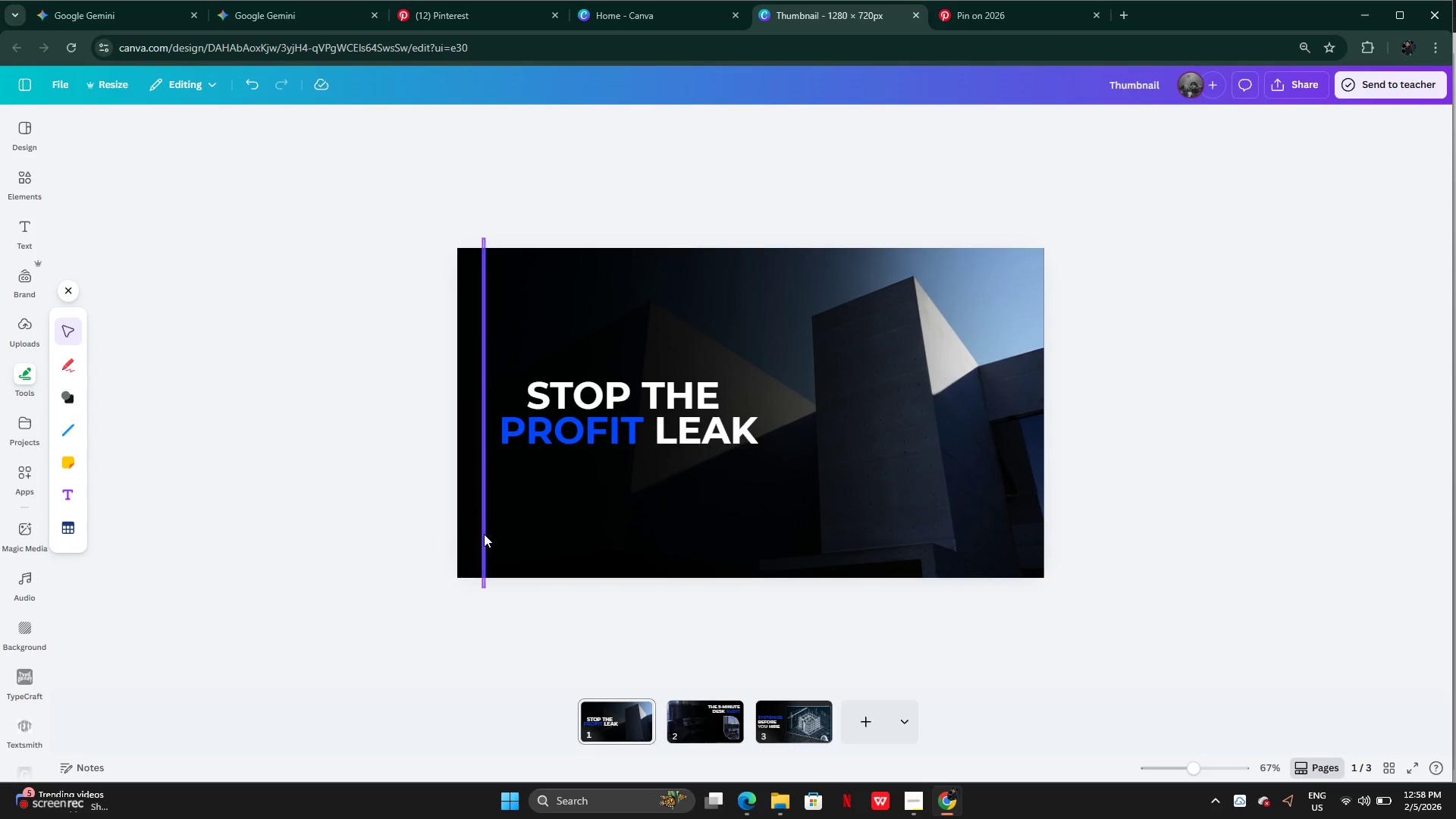 
left_click([488, 507])
 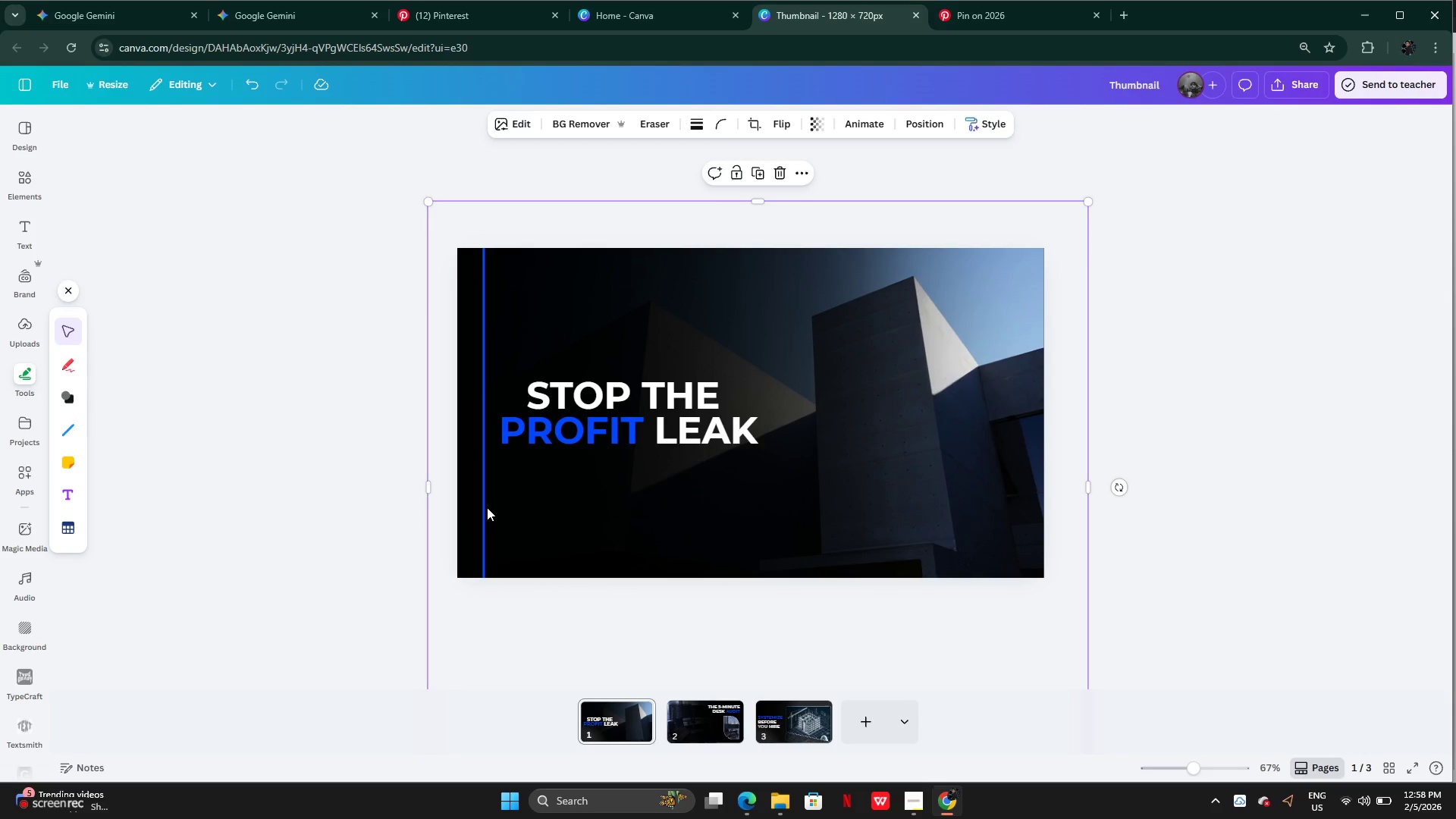 
left_click([487, 507])
 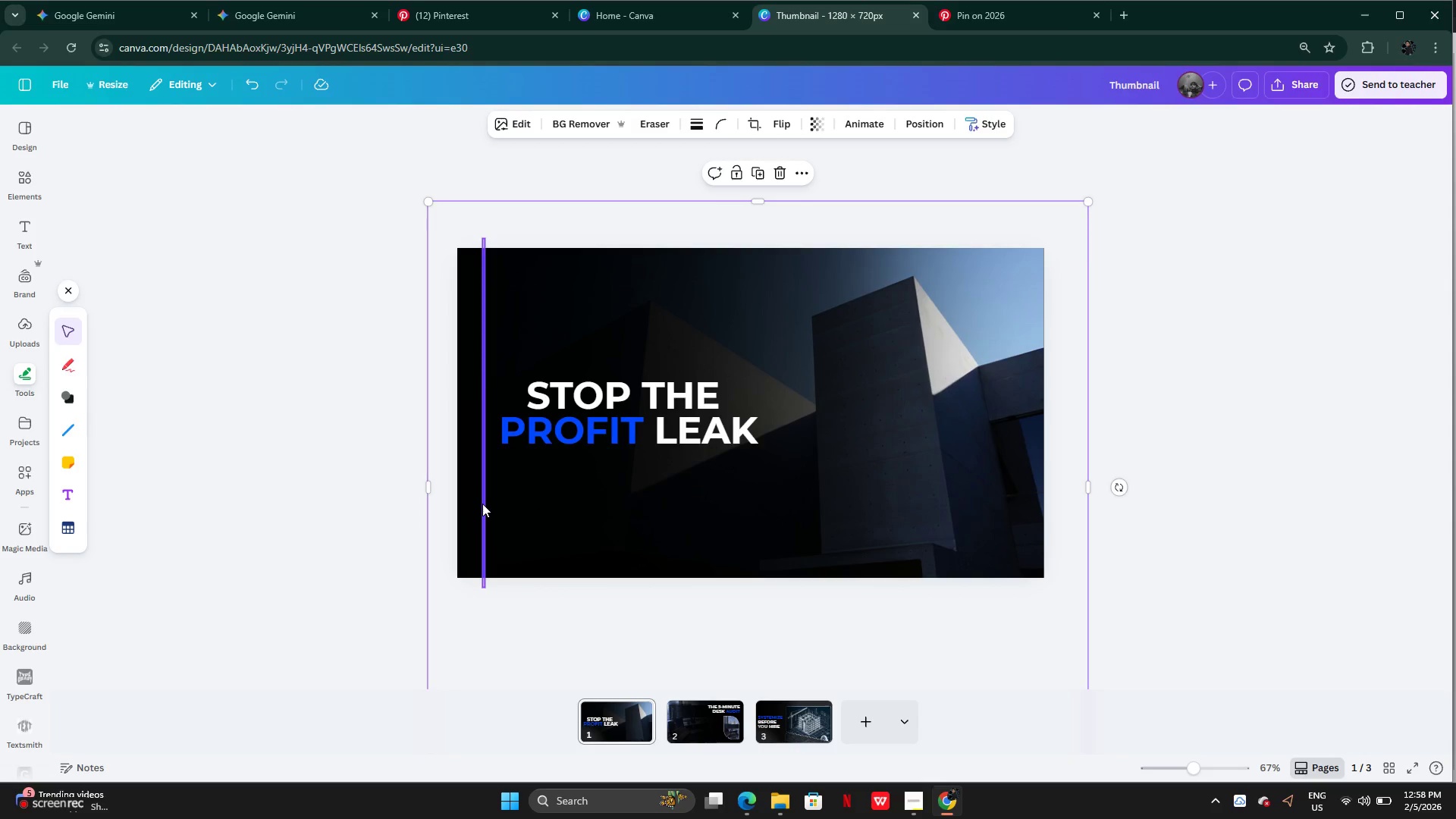 
left_click([482, 503])
 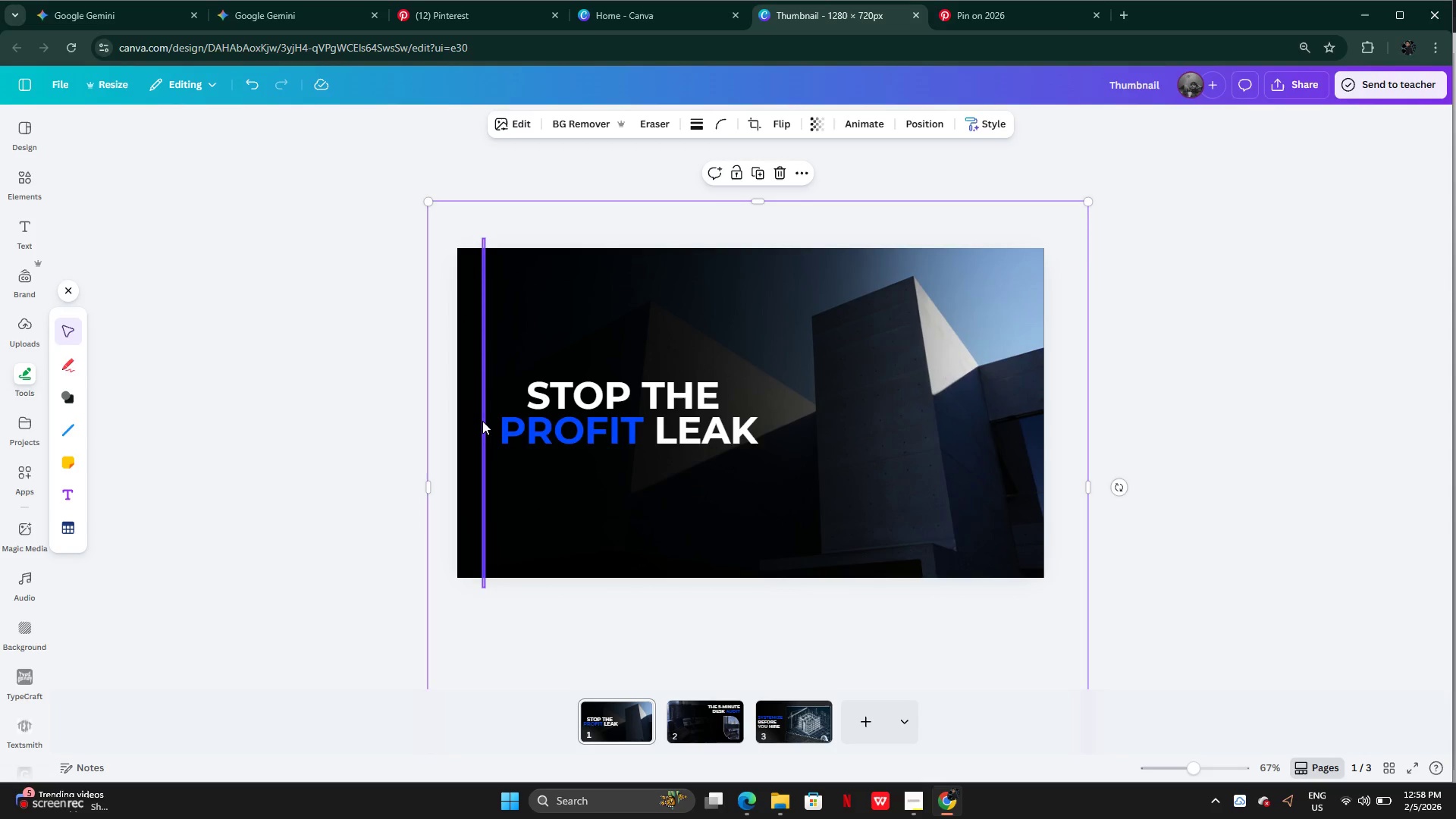 
left_click([485, 421])
 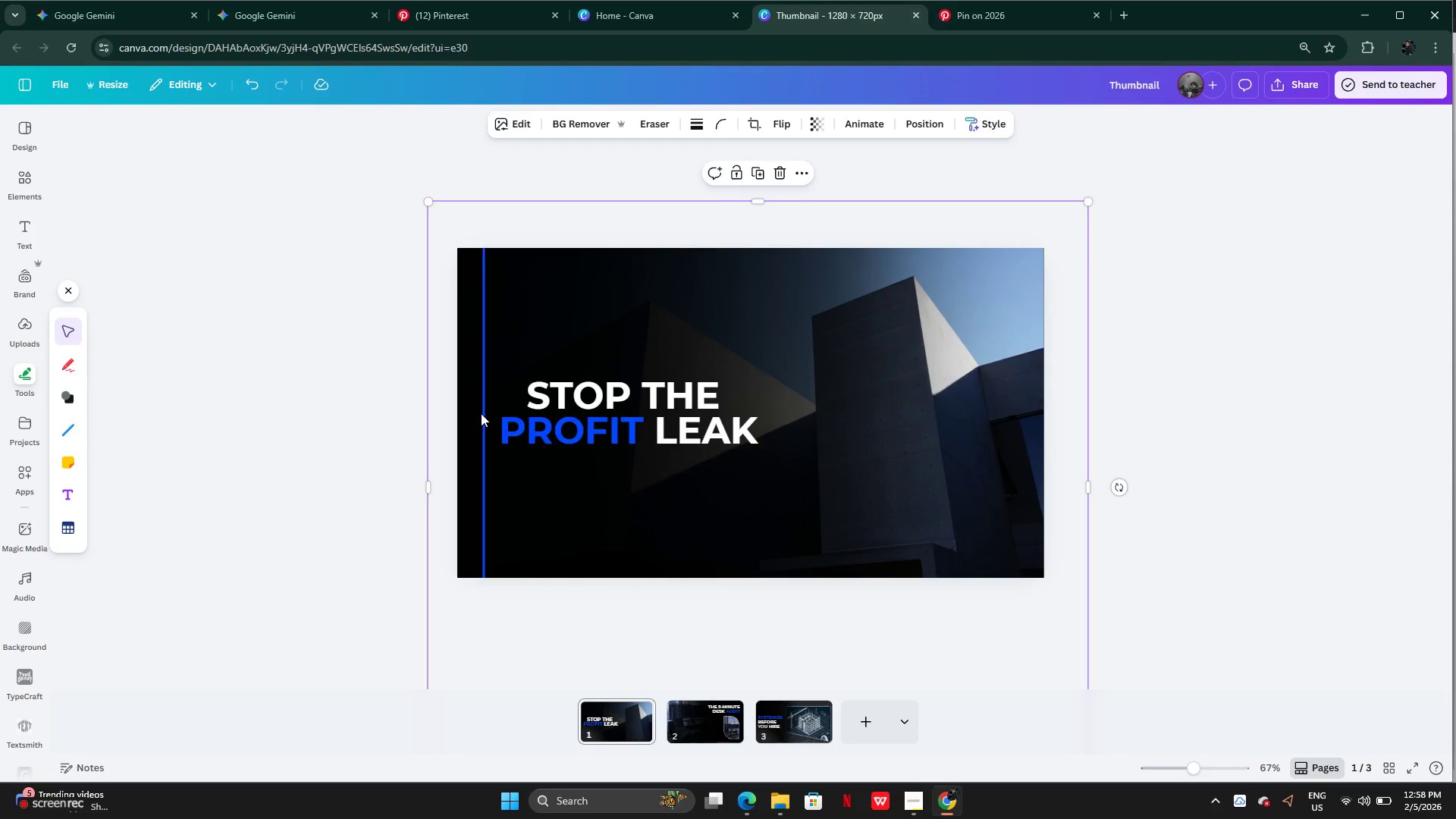 
left_click([481, 413])
 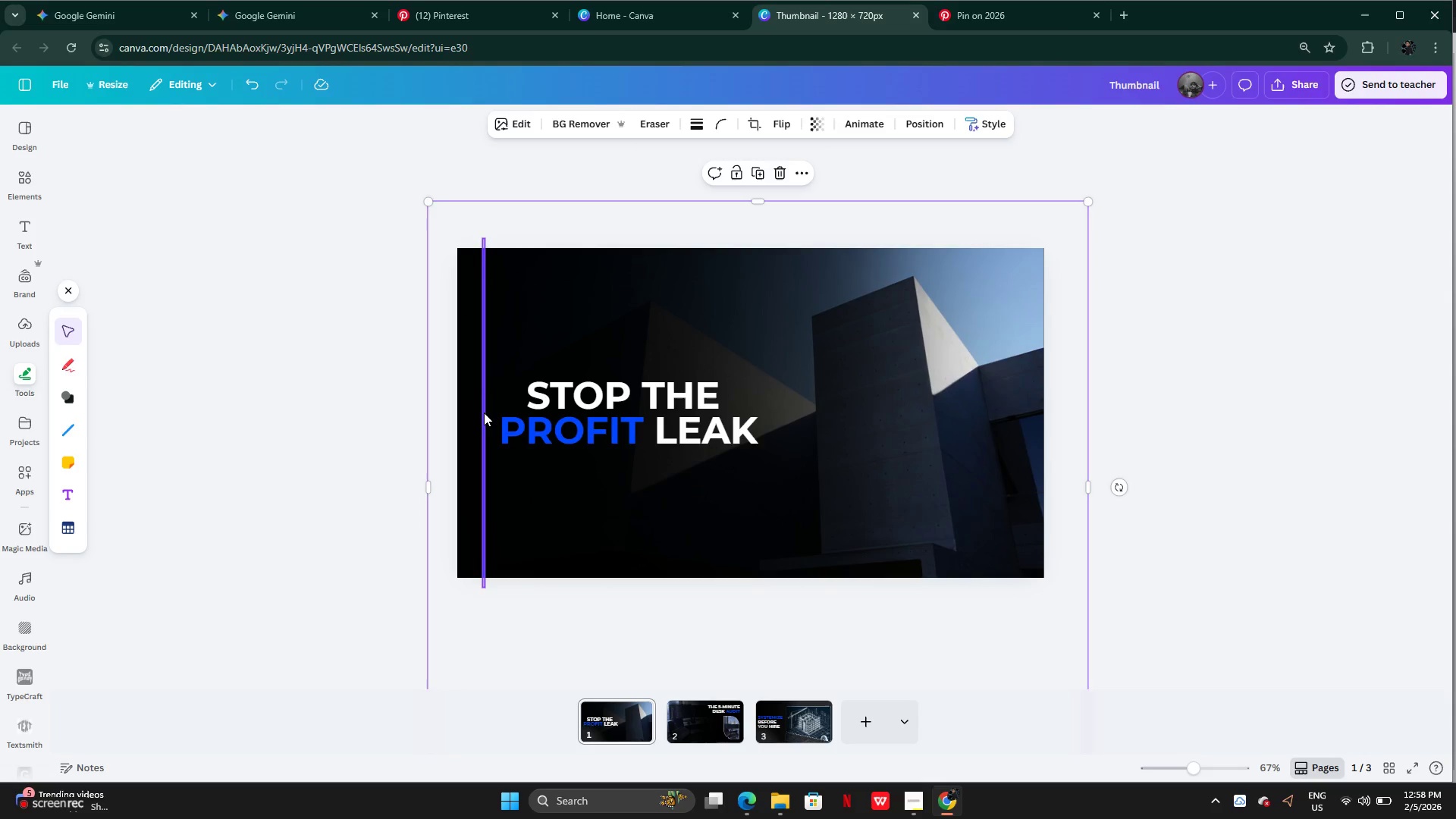 
left_click([485, 413])
 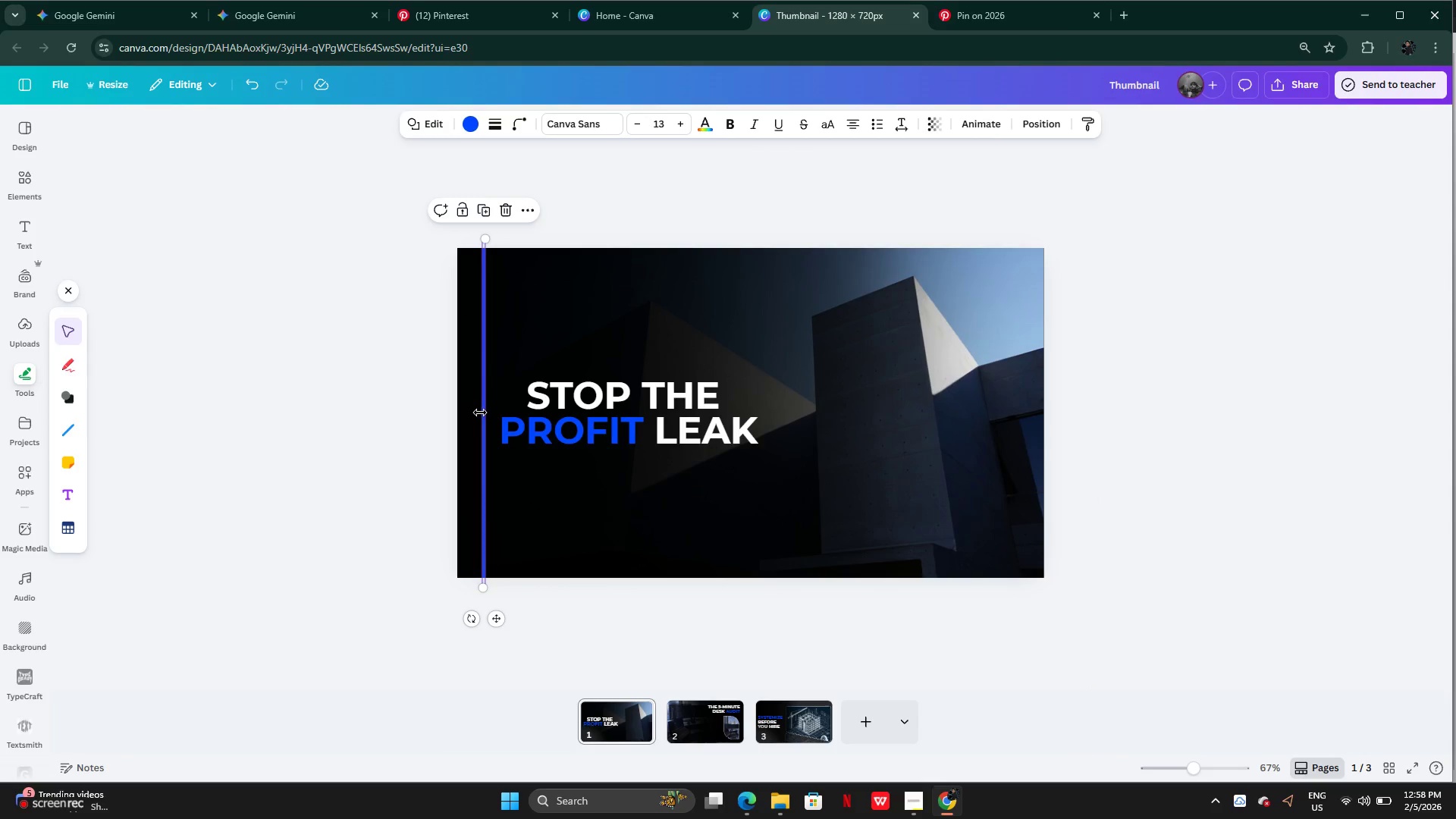 
left_click_drag(start_coordinate=[480, 413], to_coordinate=[450, 410])
 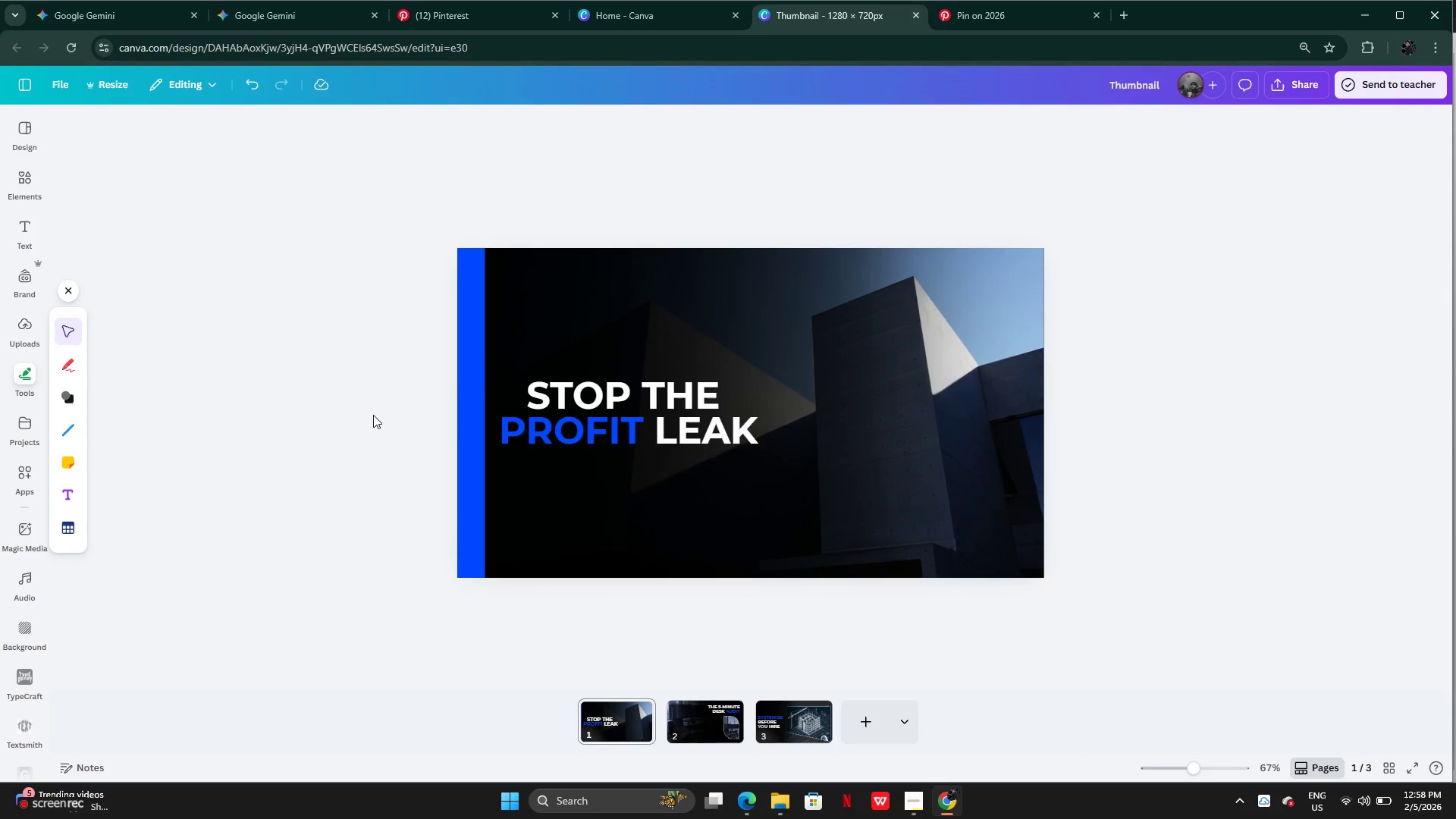 
double_click([373, 415])
 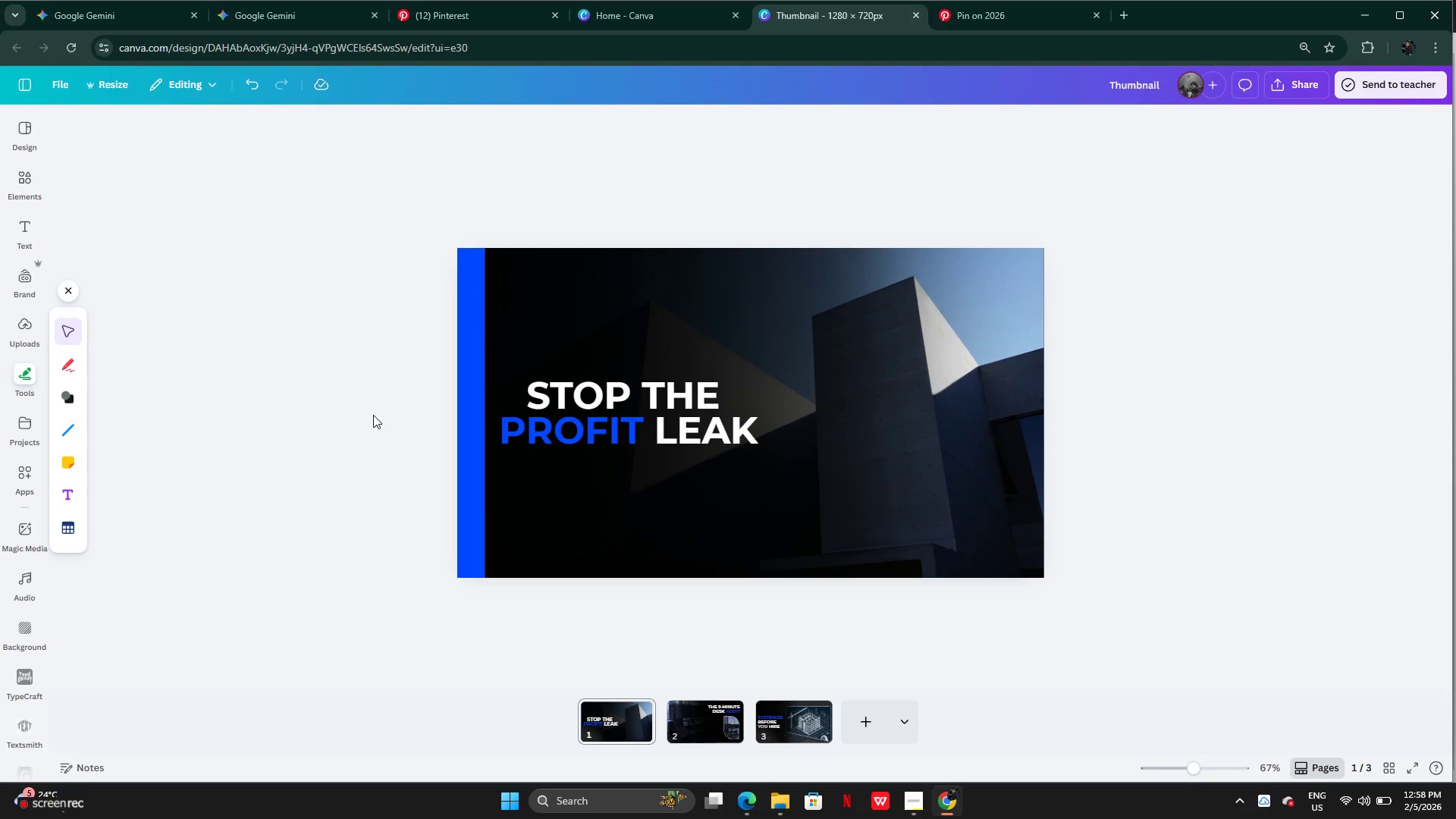 
wait(13.69)
 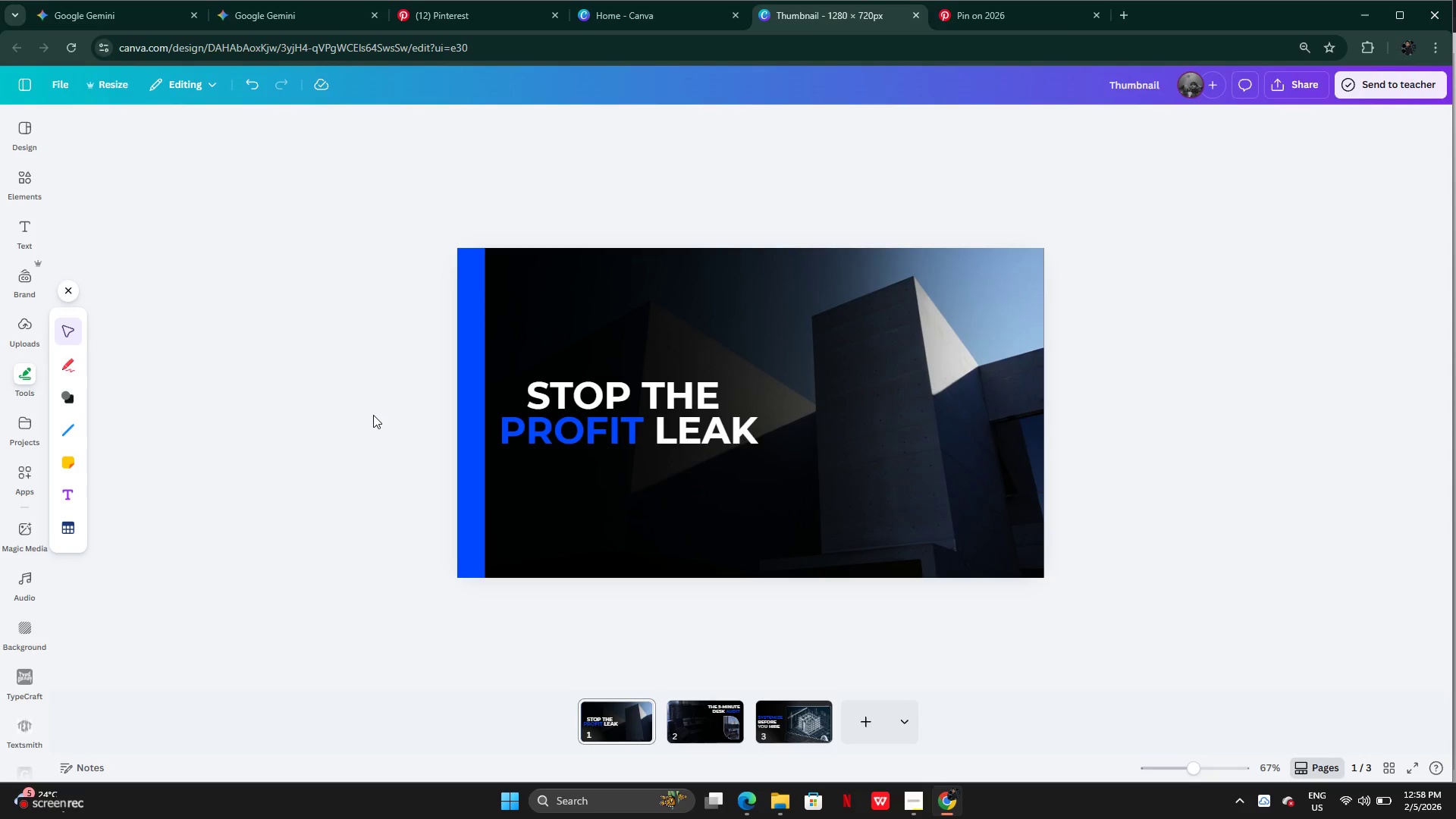 
left_click_drag(start_coordinate=[475, 392], to_coordinate=[460, 393])
 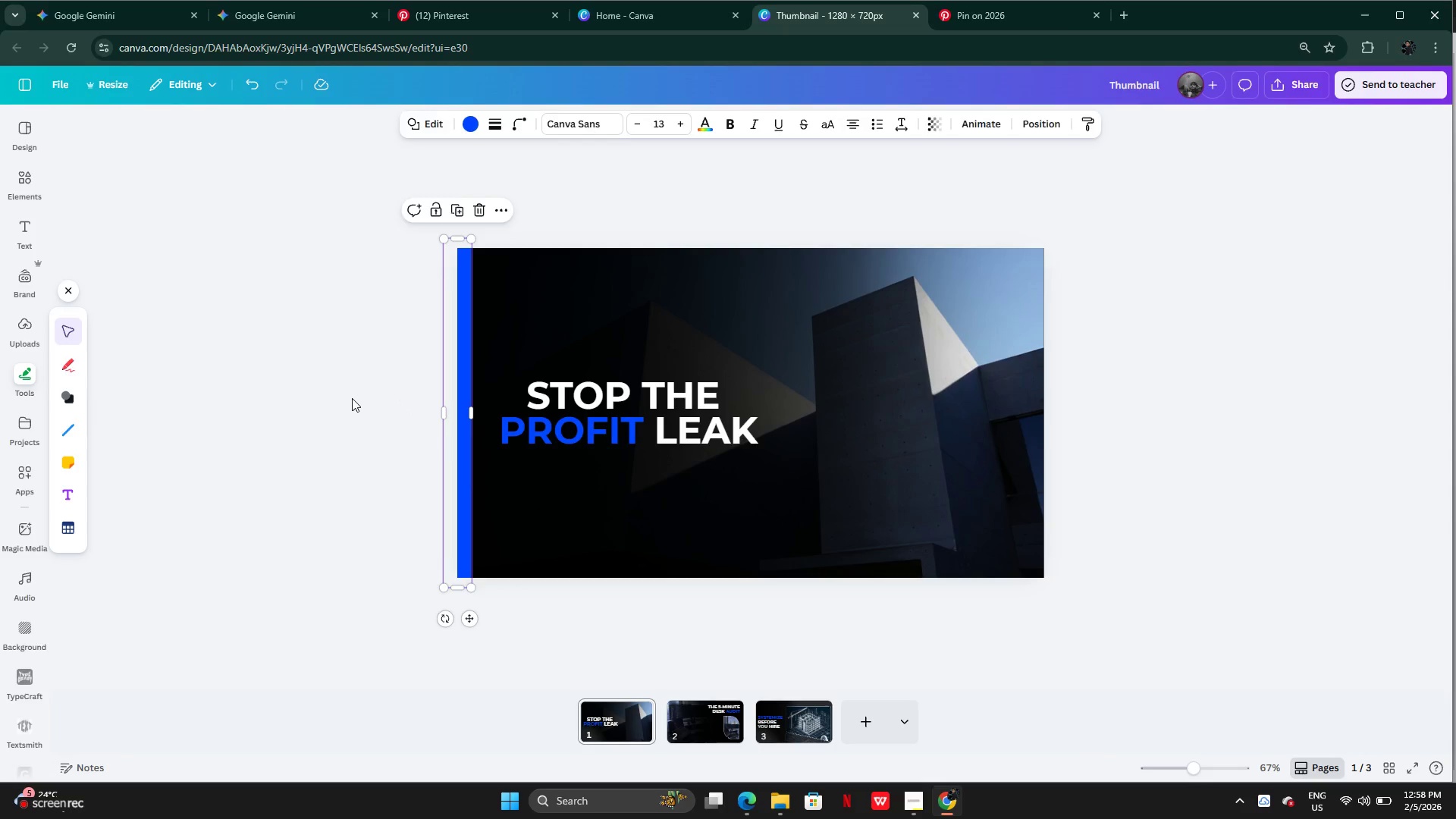 
left_click([352, 398])
 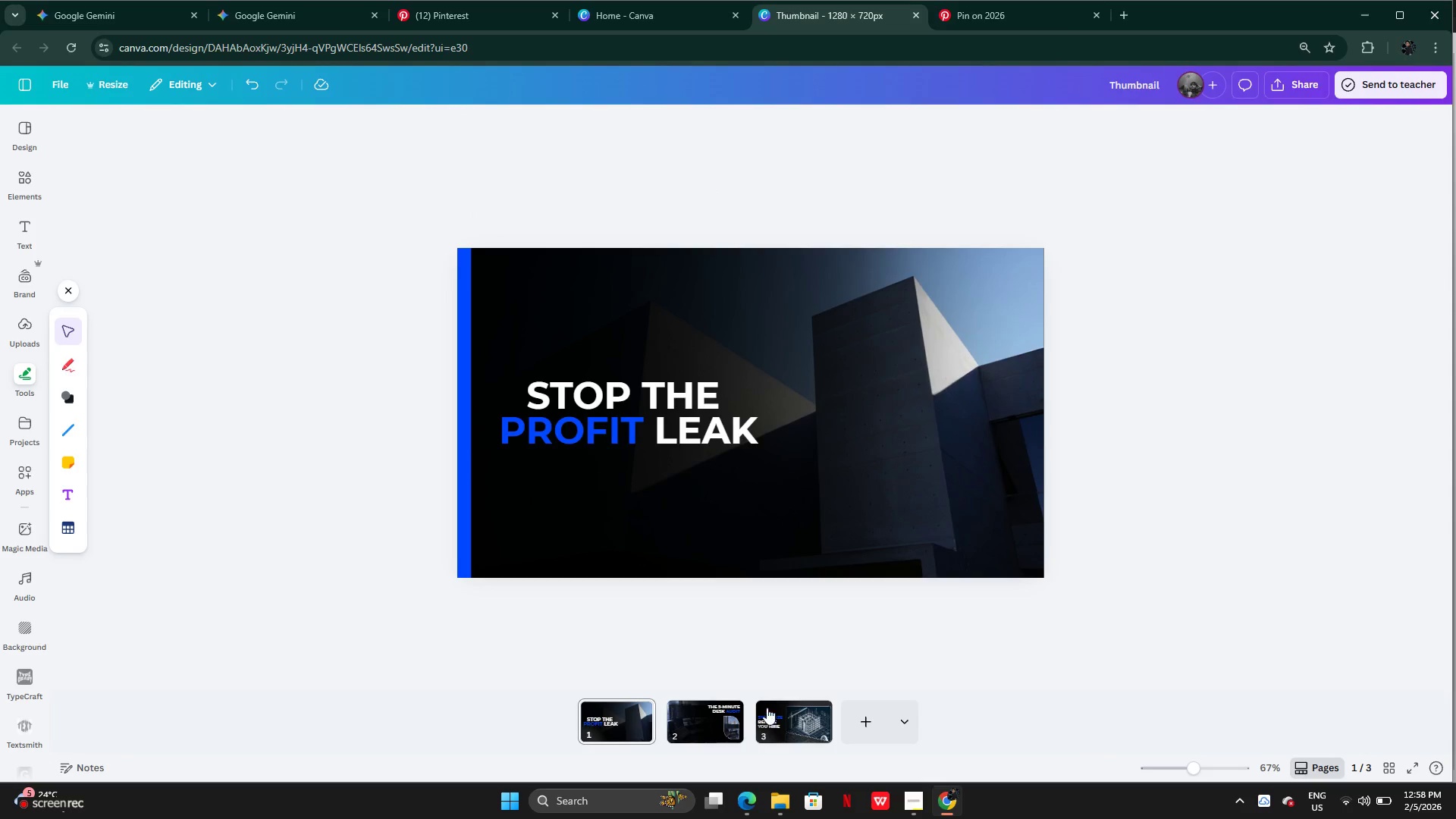 
left_click_drag(start_coordinate=[724, 730], to_coordinate=[724, 736])
 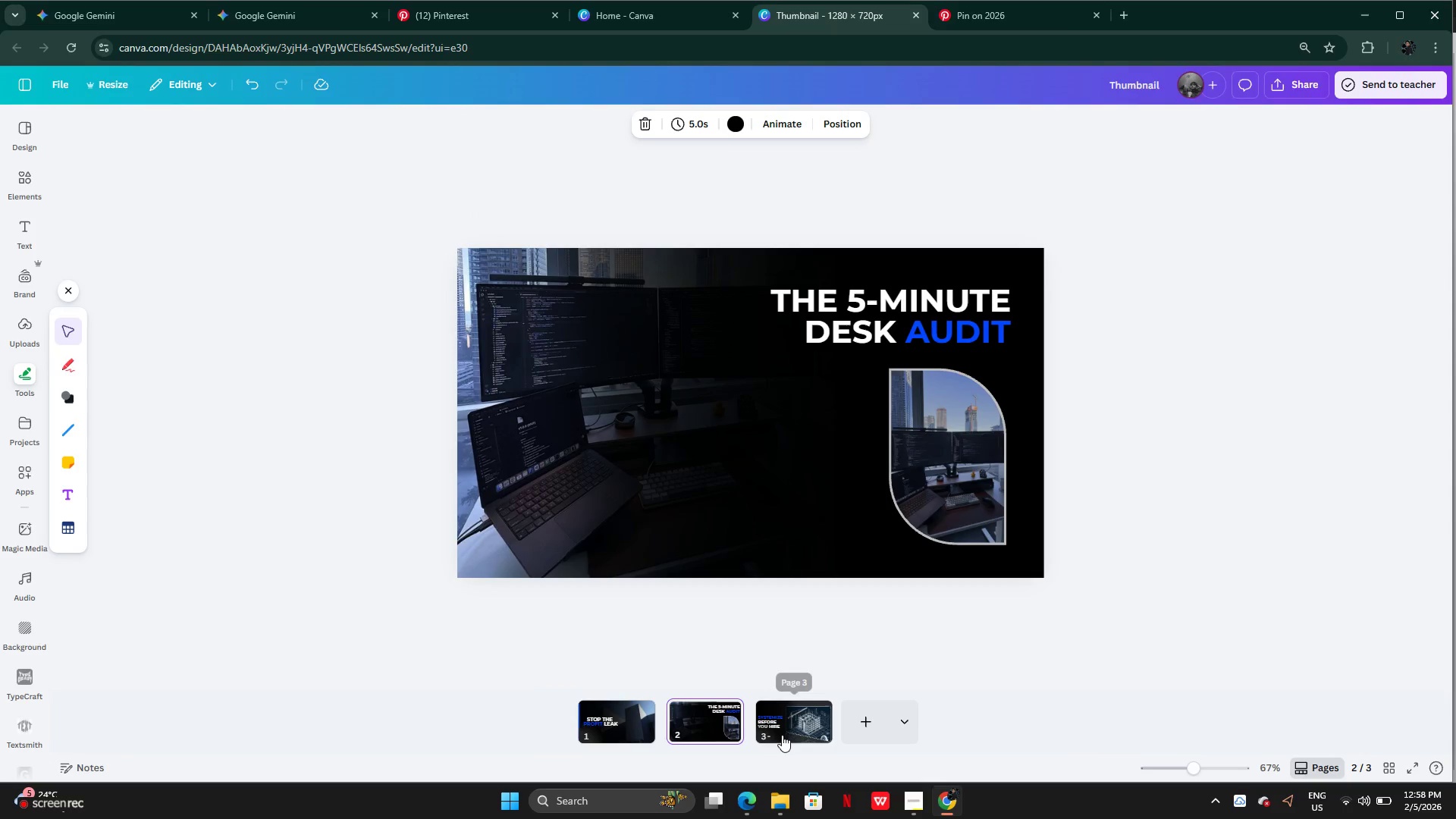 
left_click([782, 735])
 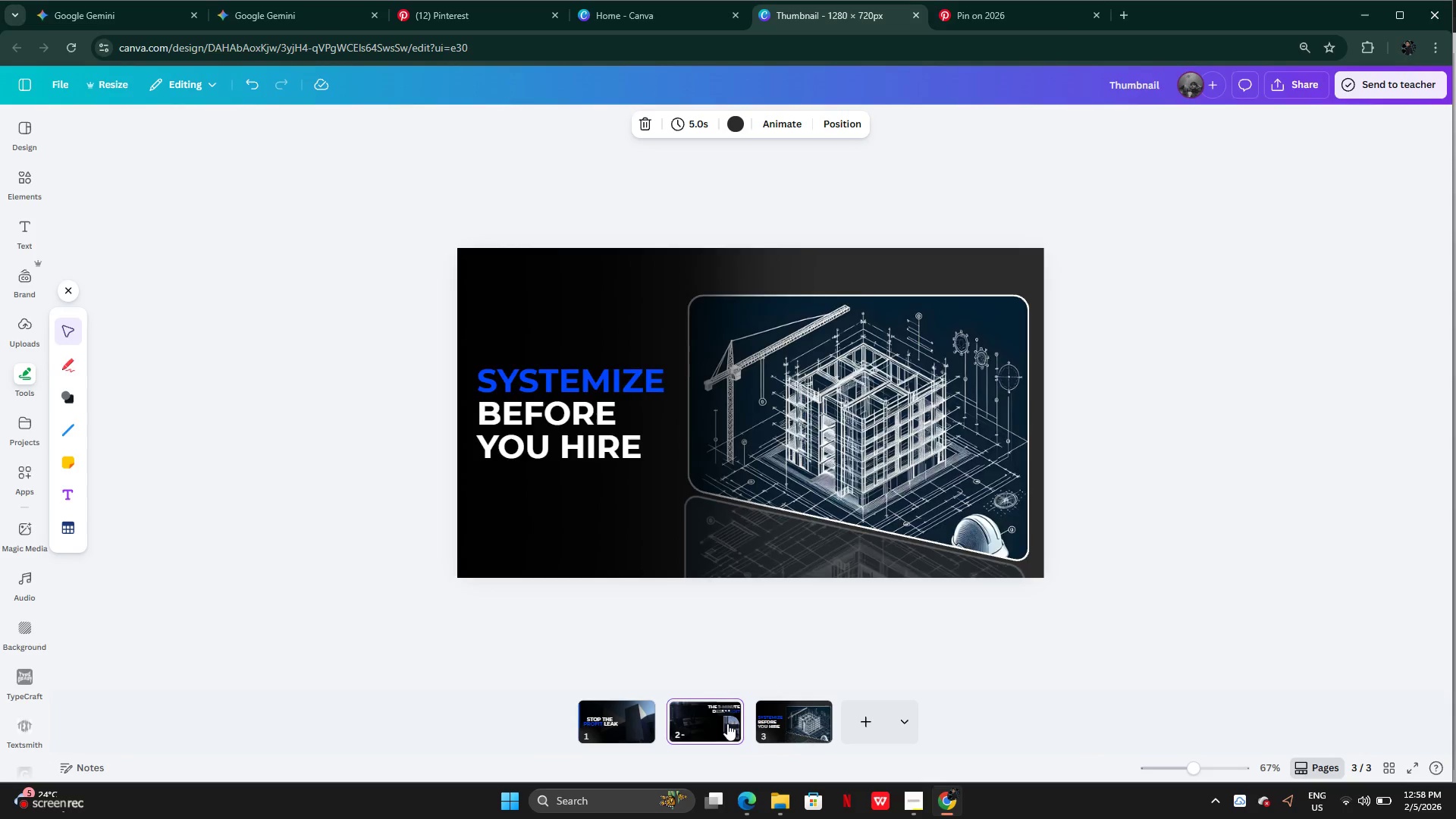 
left_click([791, 730])
 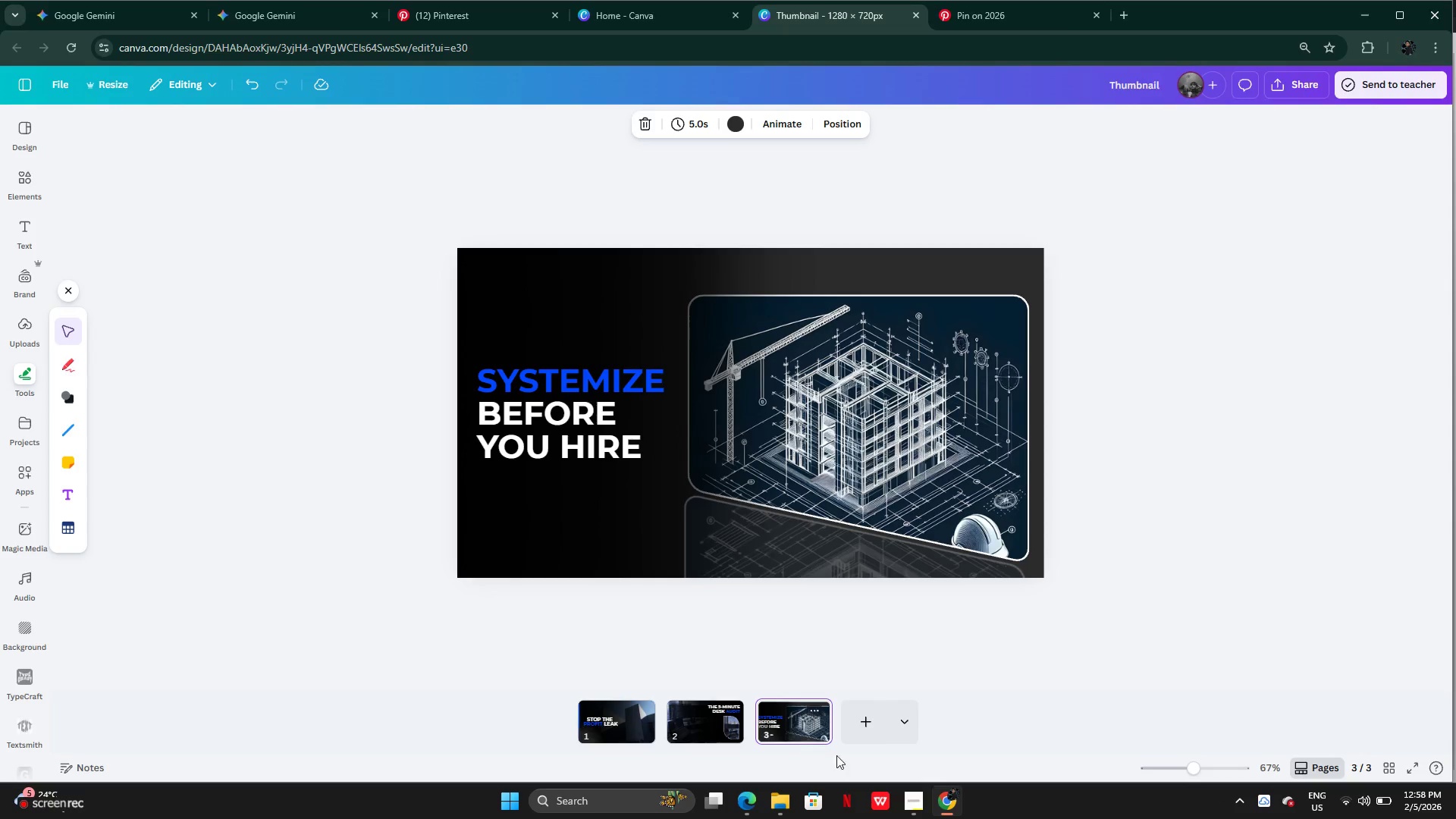 
wait(5.31)
 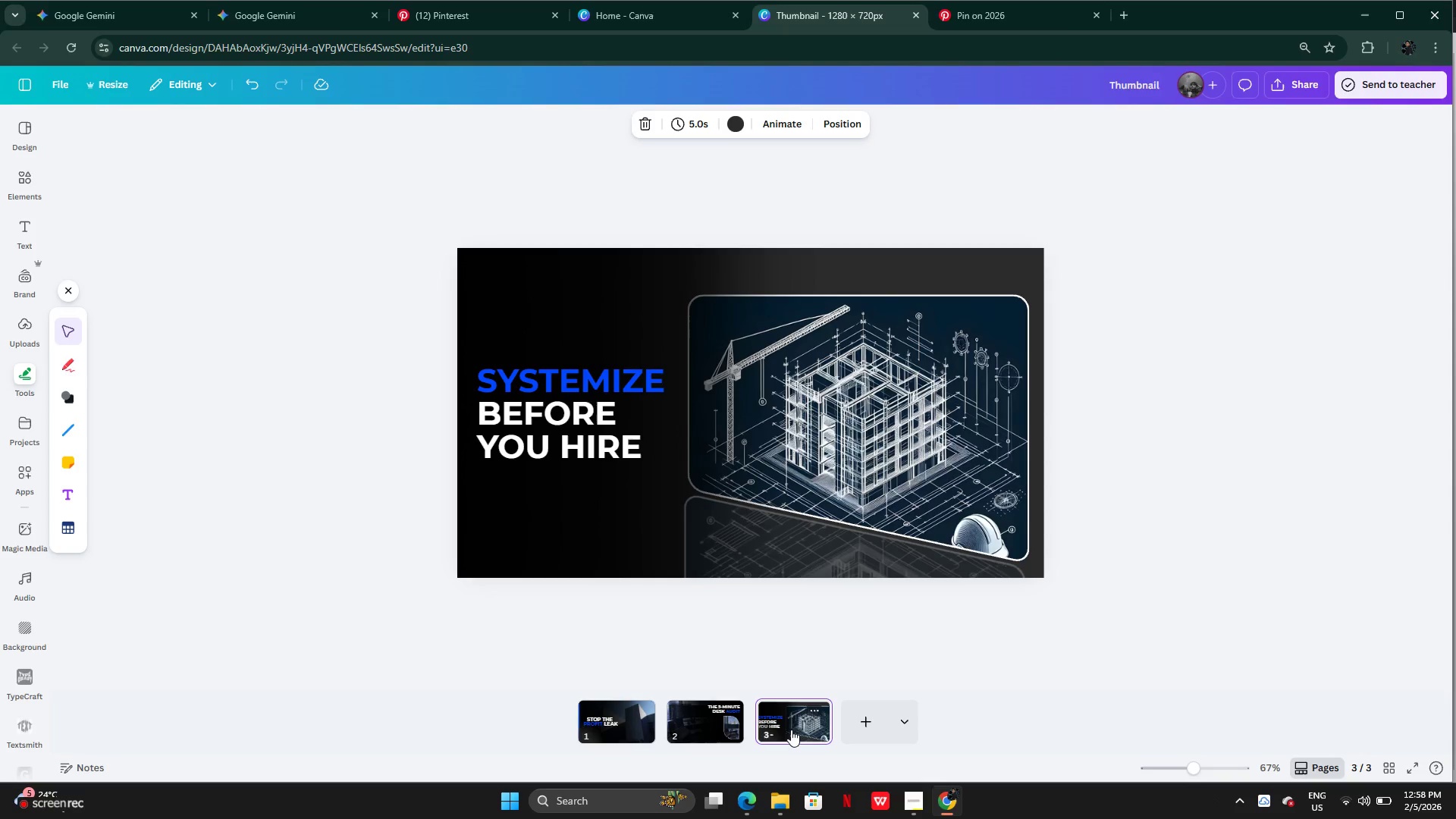 
left_click([902, 805])